 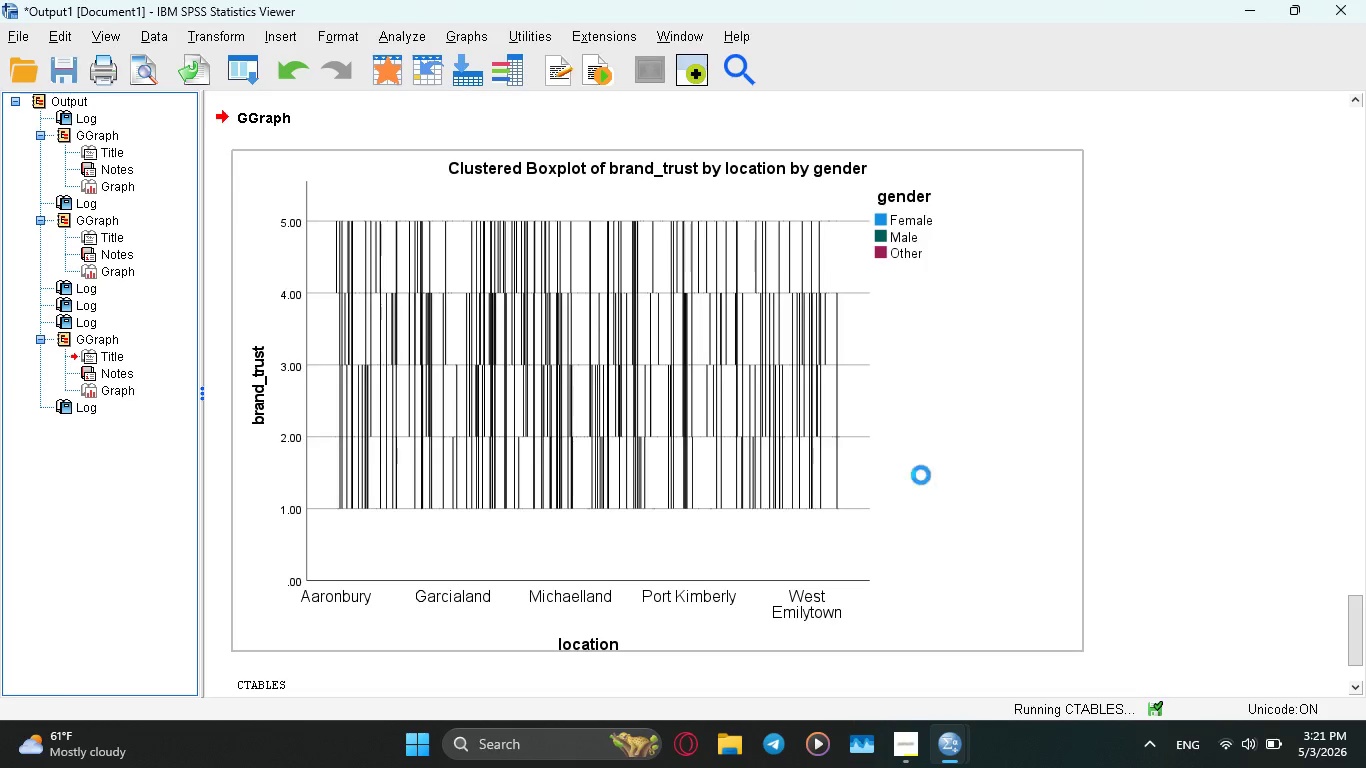 
left_click([1138, 636])
 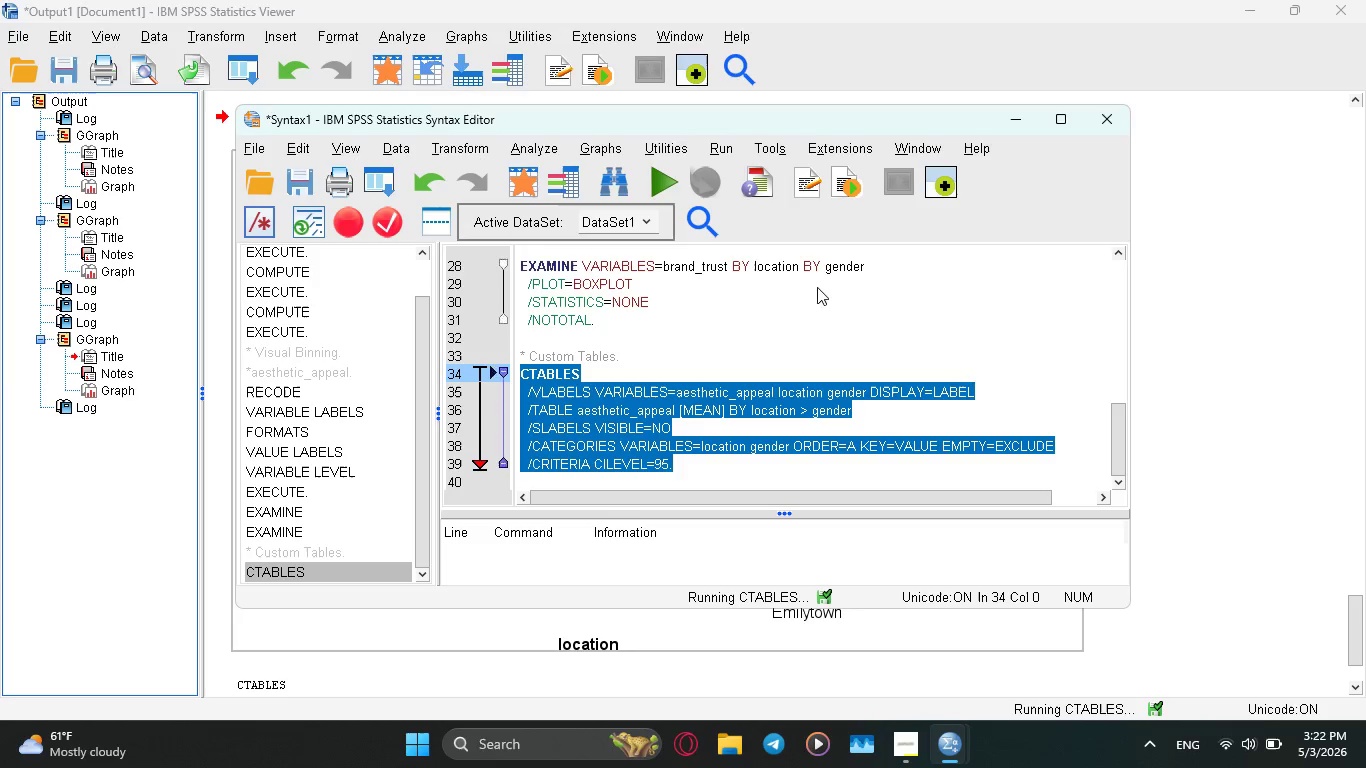 
scroll: coordinate [760, 385], scroll_direction: up, amount: 1.0
 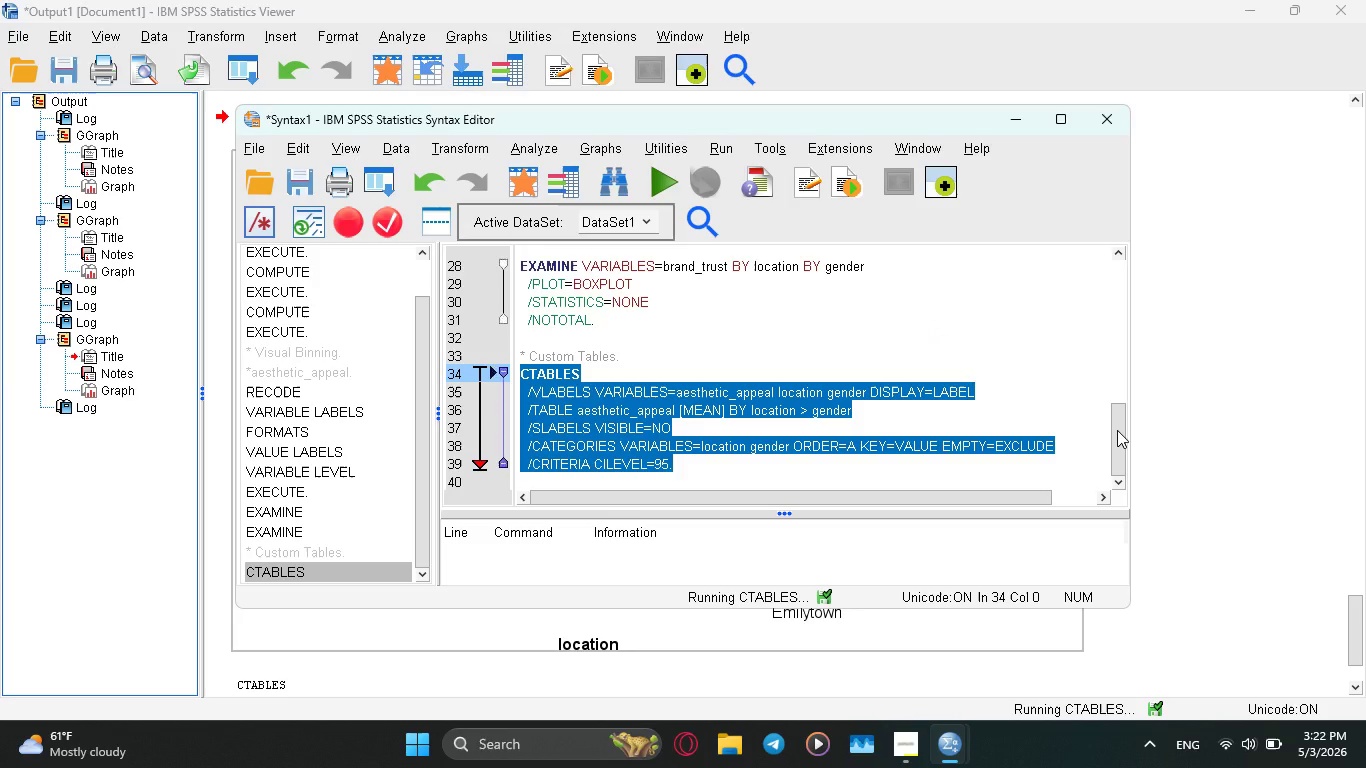 
left_click_drag(start_coordinate=[1117, 430], to_coordinate=[1119, 373])
 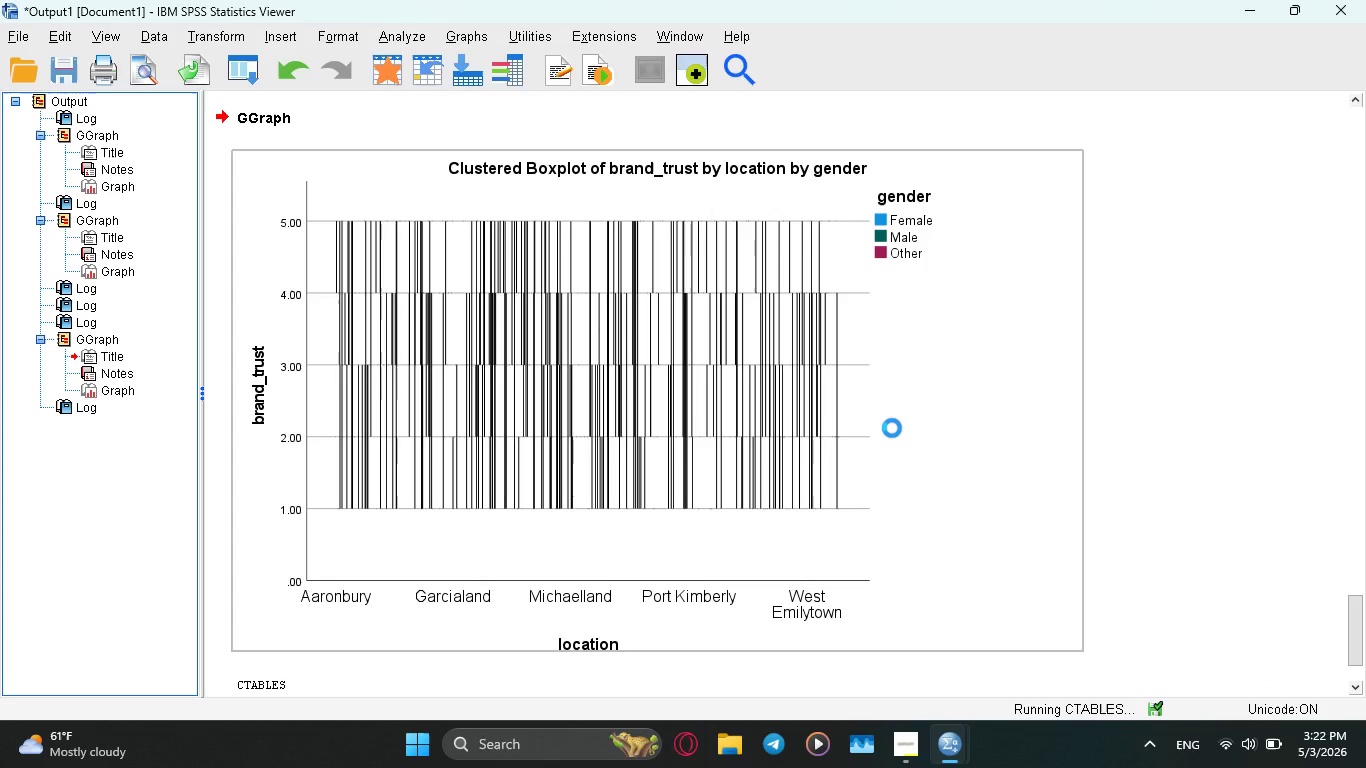 
wait(16.23)
 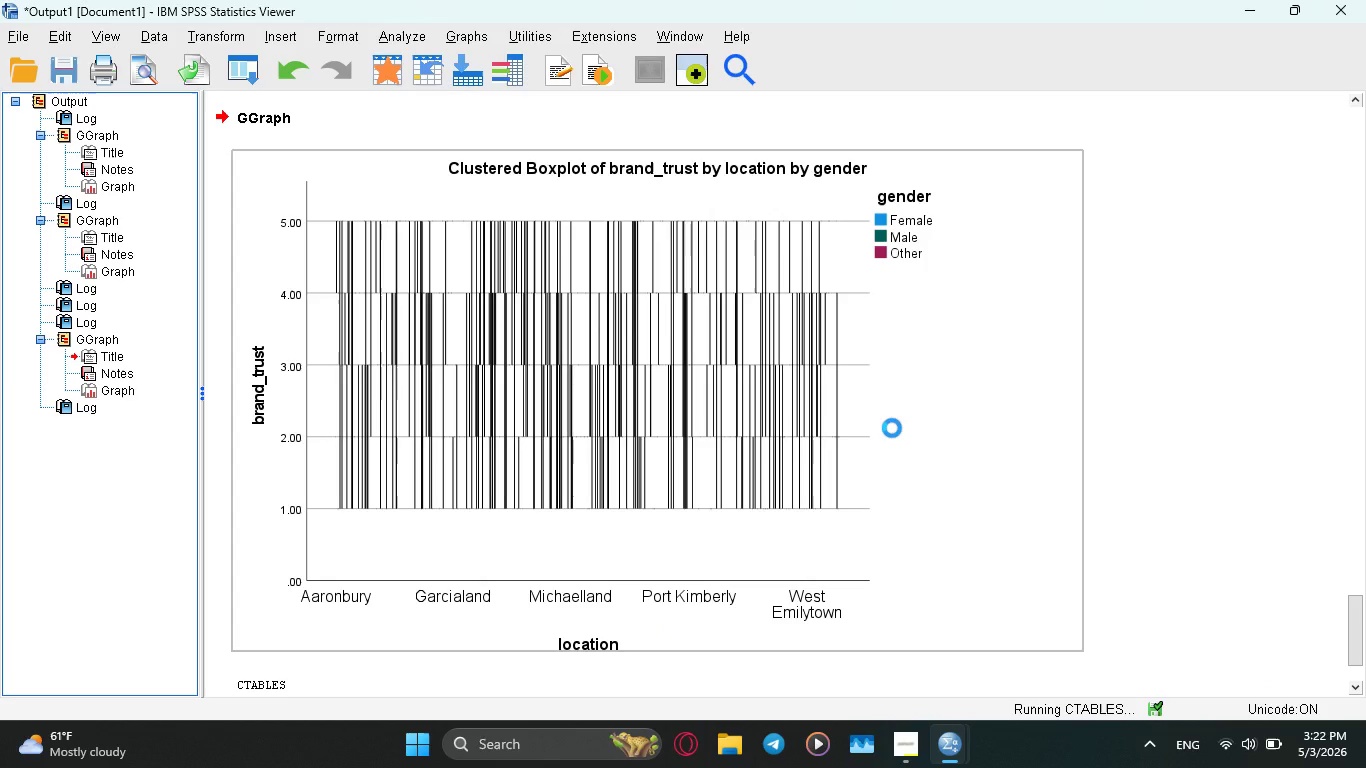 
scroll: coordinate [661, 478], scroll_direction: down, amount: 9.0
 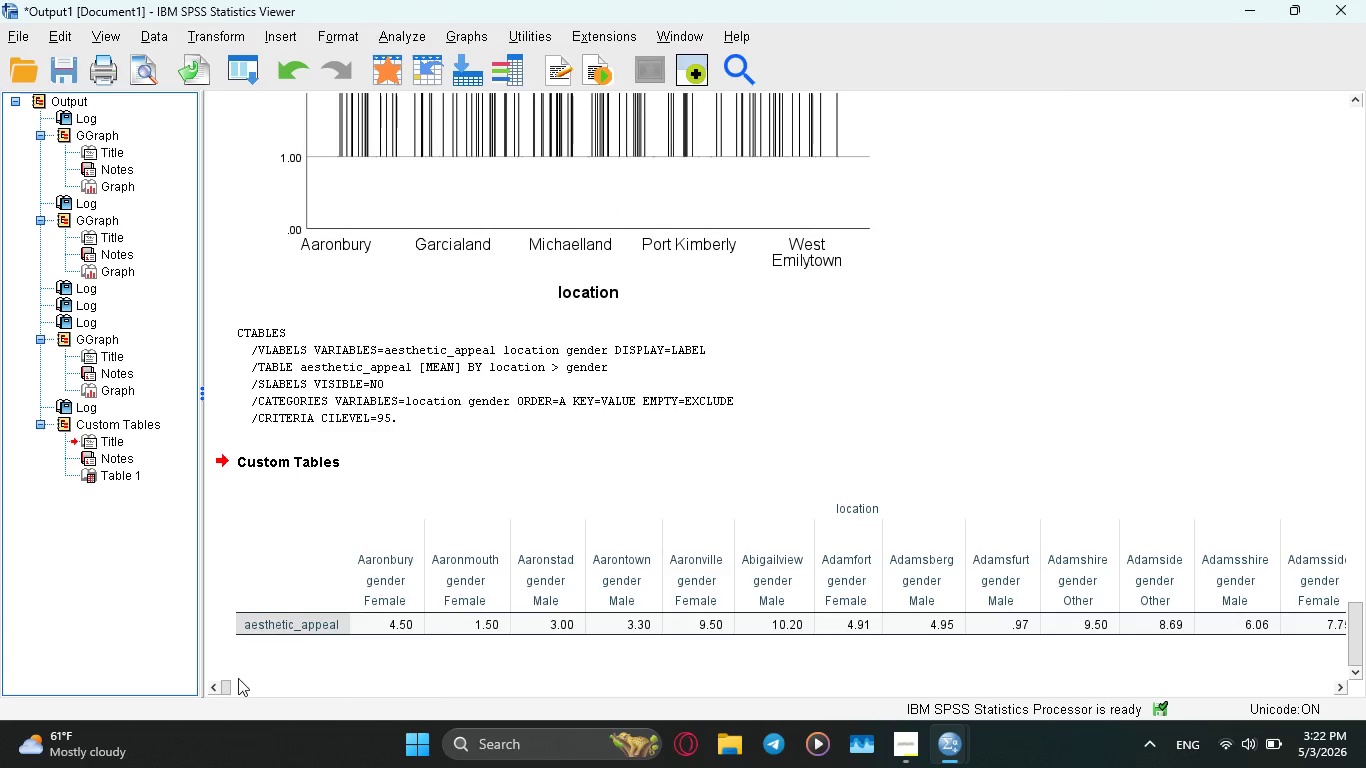 
left_click_drag(start_coordinate=[222, 688], to_coordinate=[120, 660])
 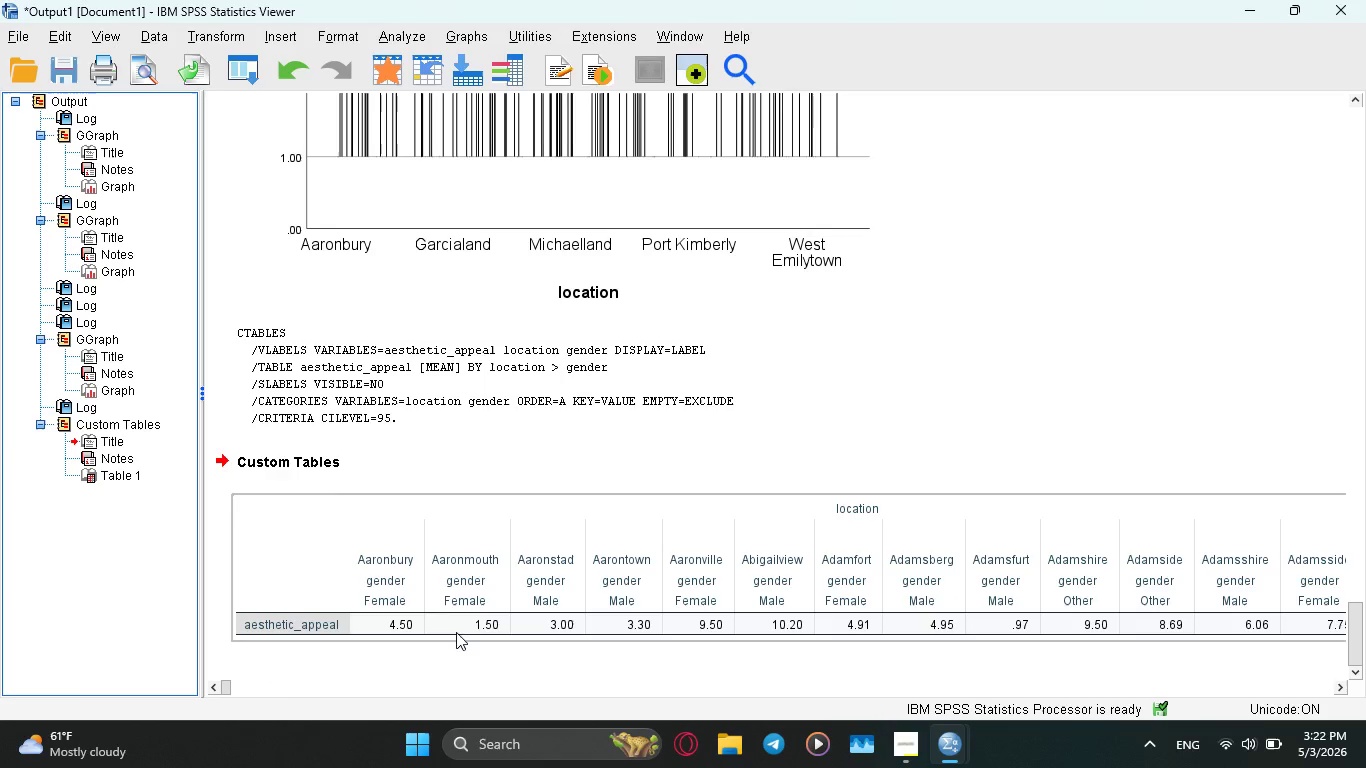 
mouse_move([481, 610])
 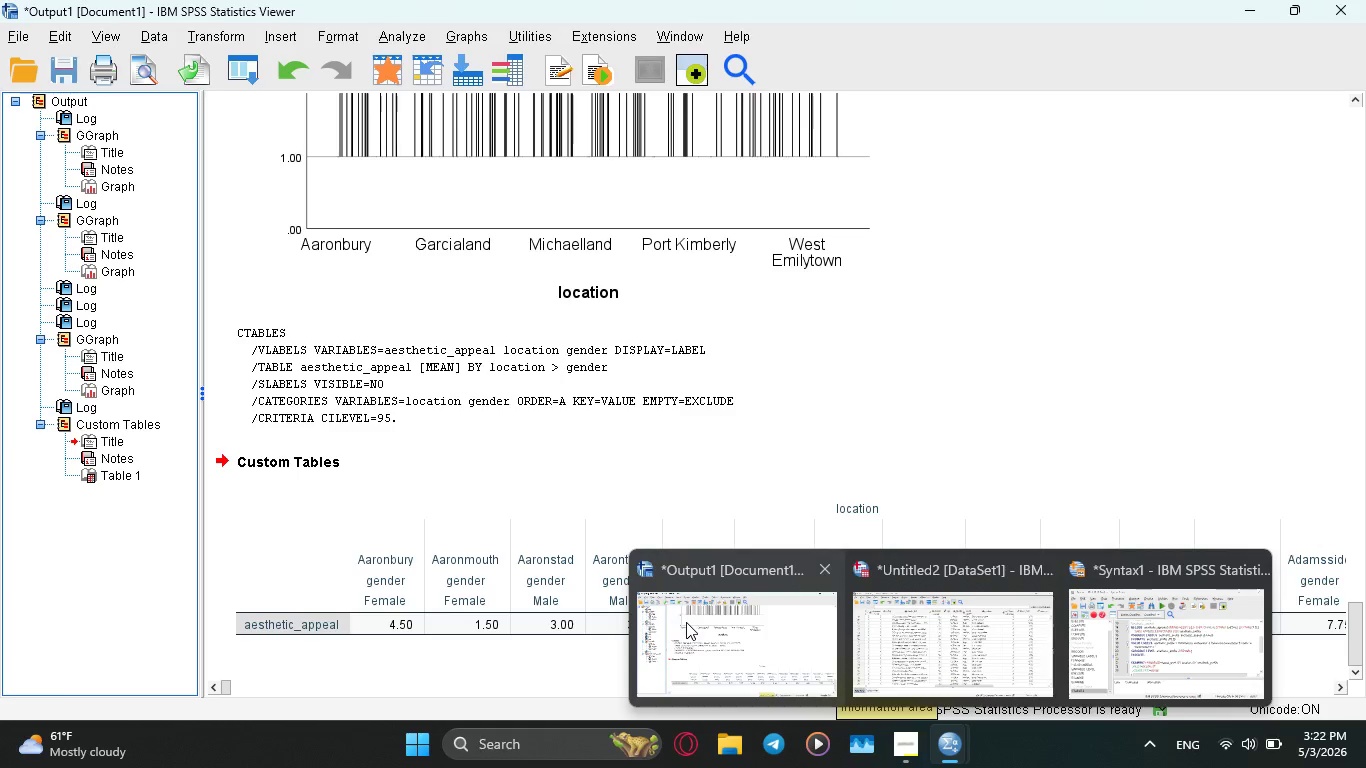 
wait(8.66)
 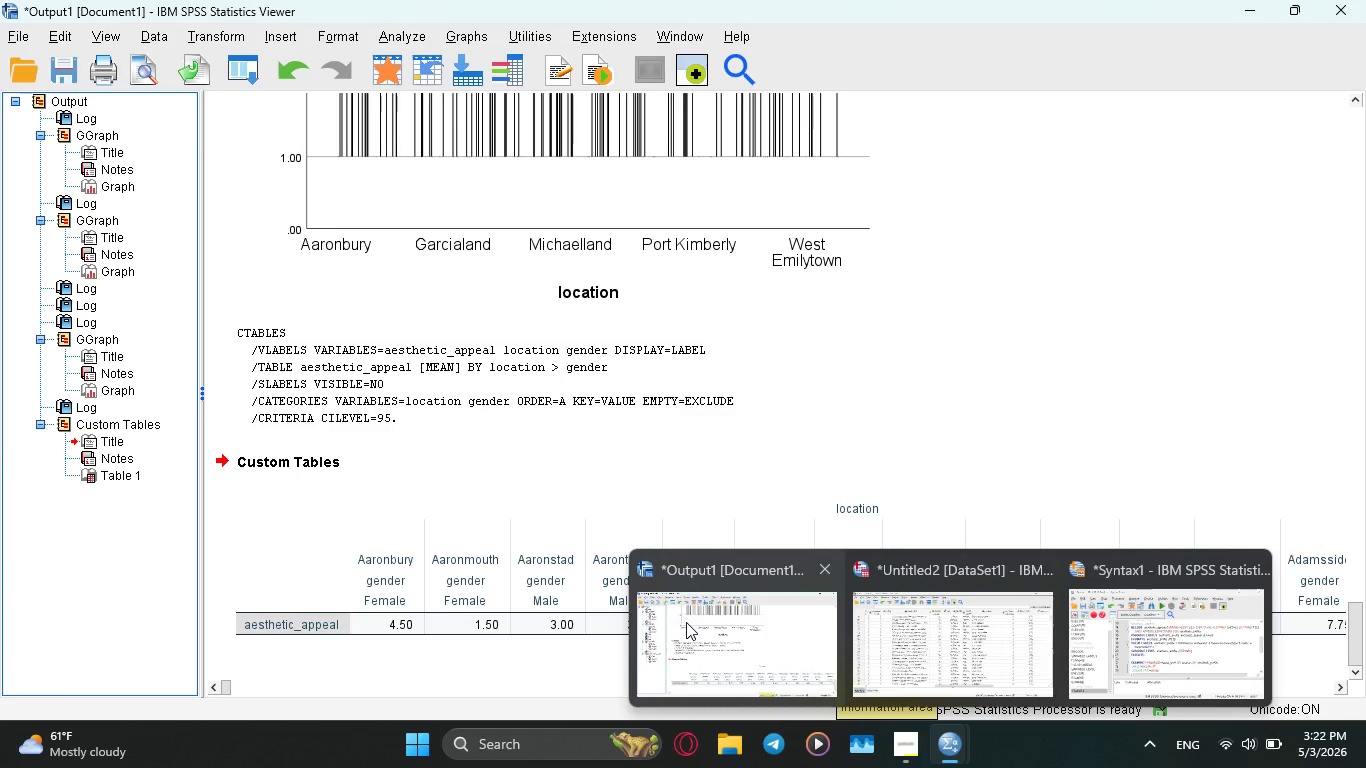 
left_click_drag(start_coordinate=[671, 640], to_coordinate=[837, 644])
 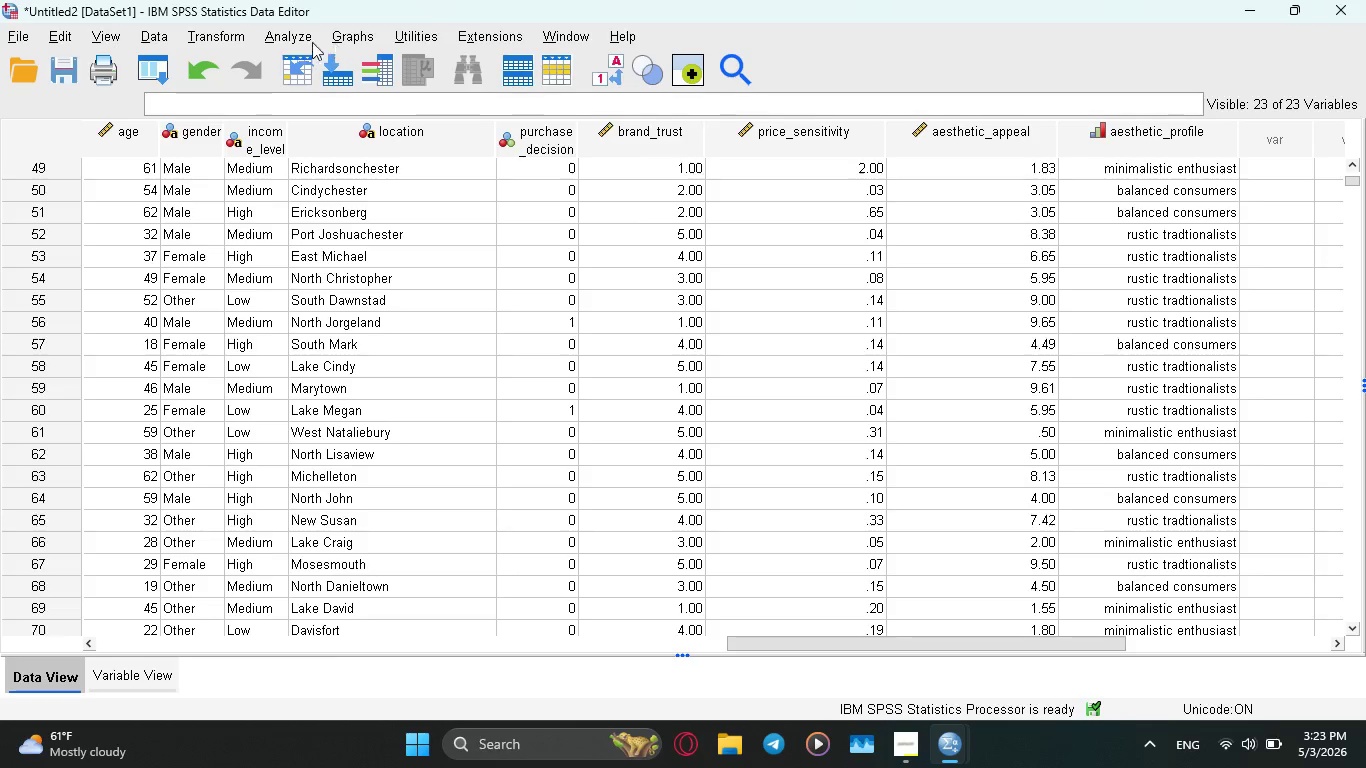 
wait(15.91)
 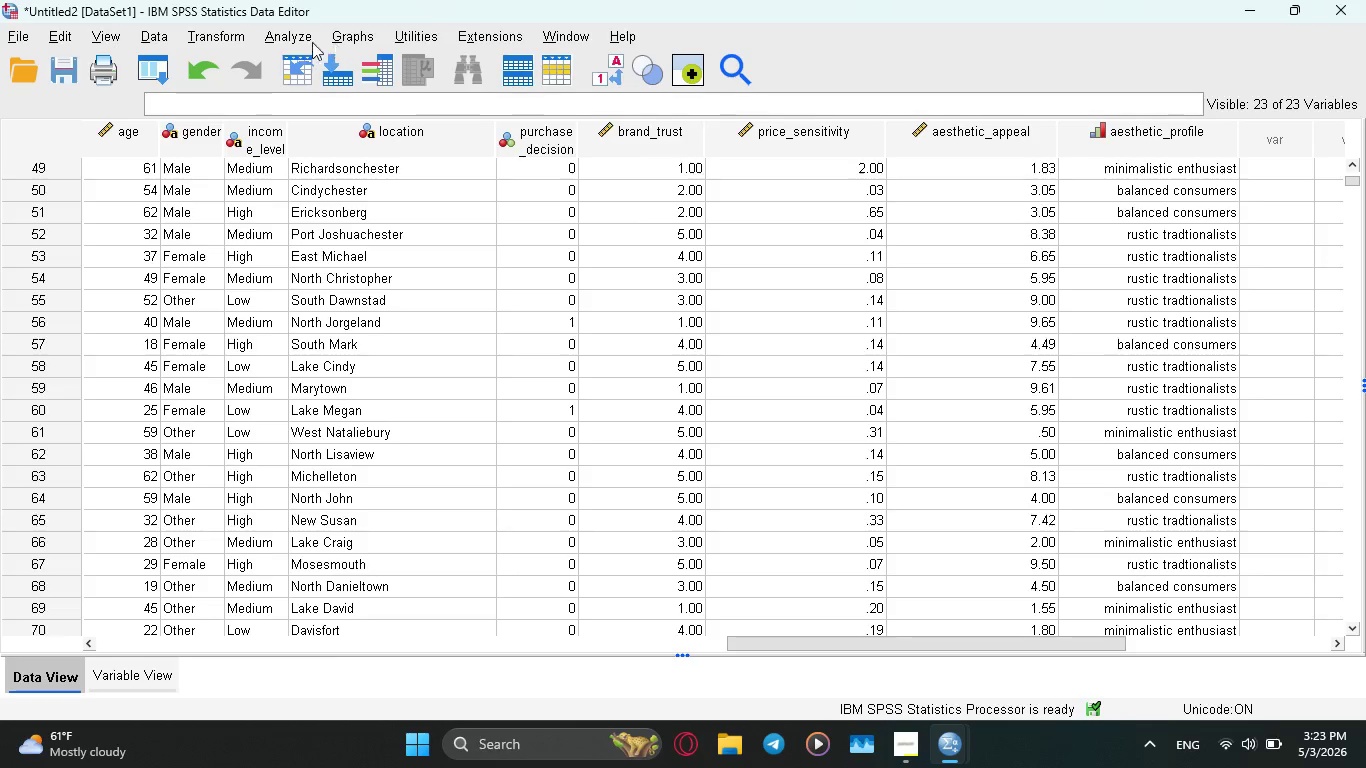 
left_click([277, 42])
 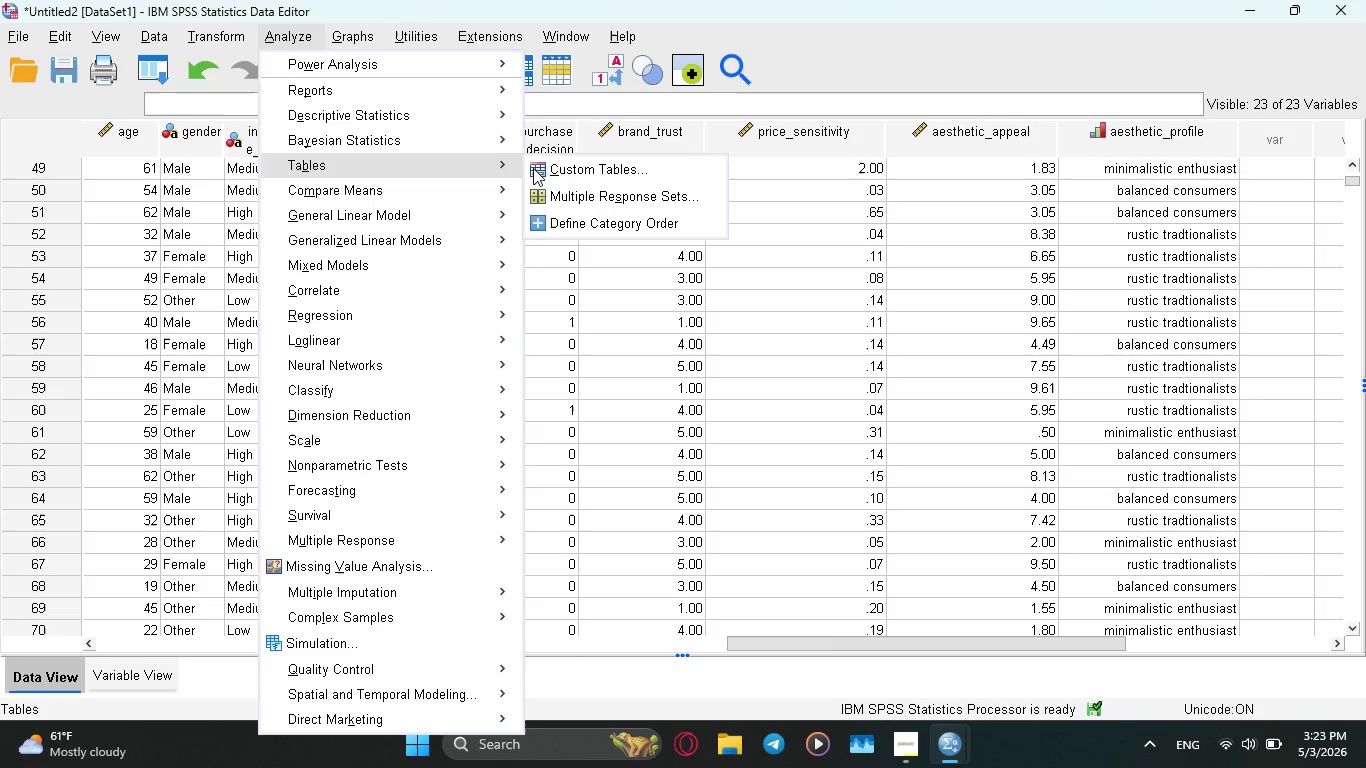 
left_click_drag(start_coordinate=[575, 166], to_coordinate=[573, 175])
 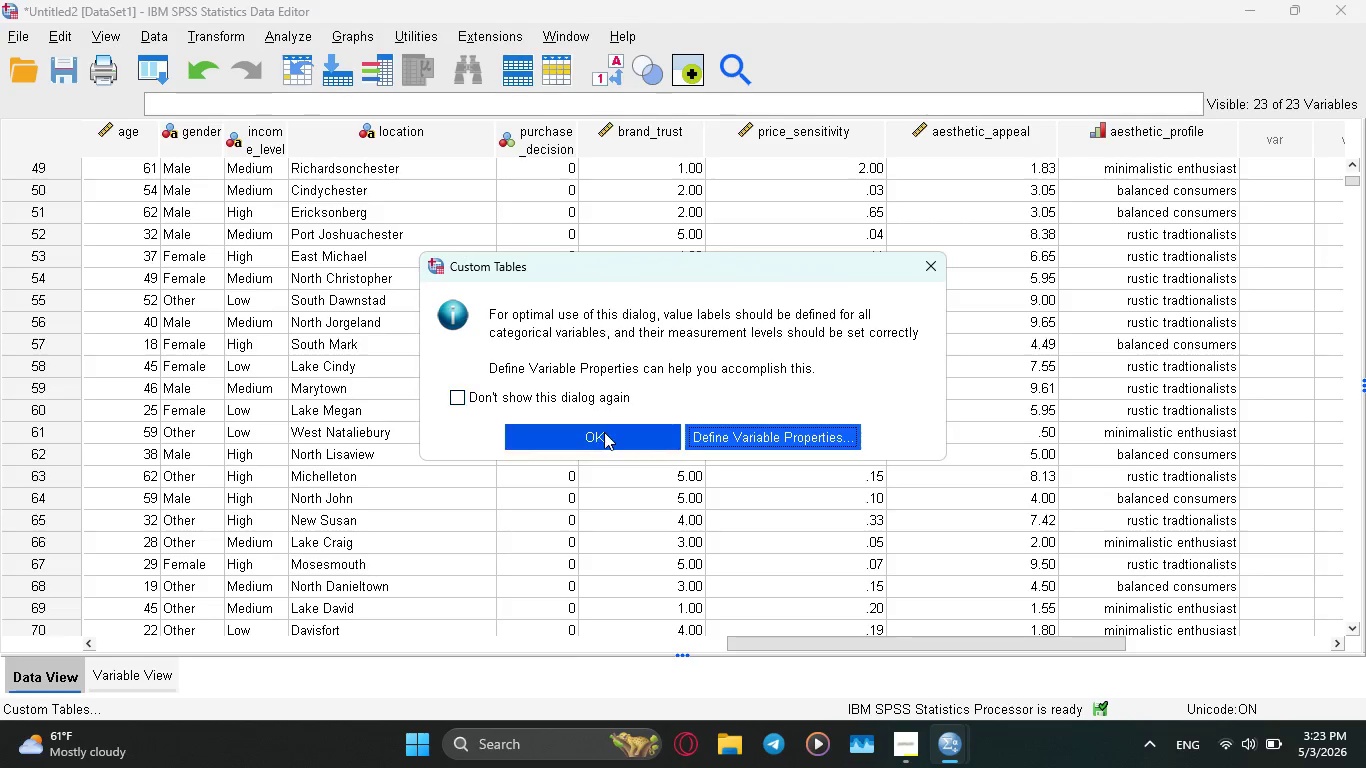 
left_click([604, 432])
 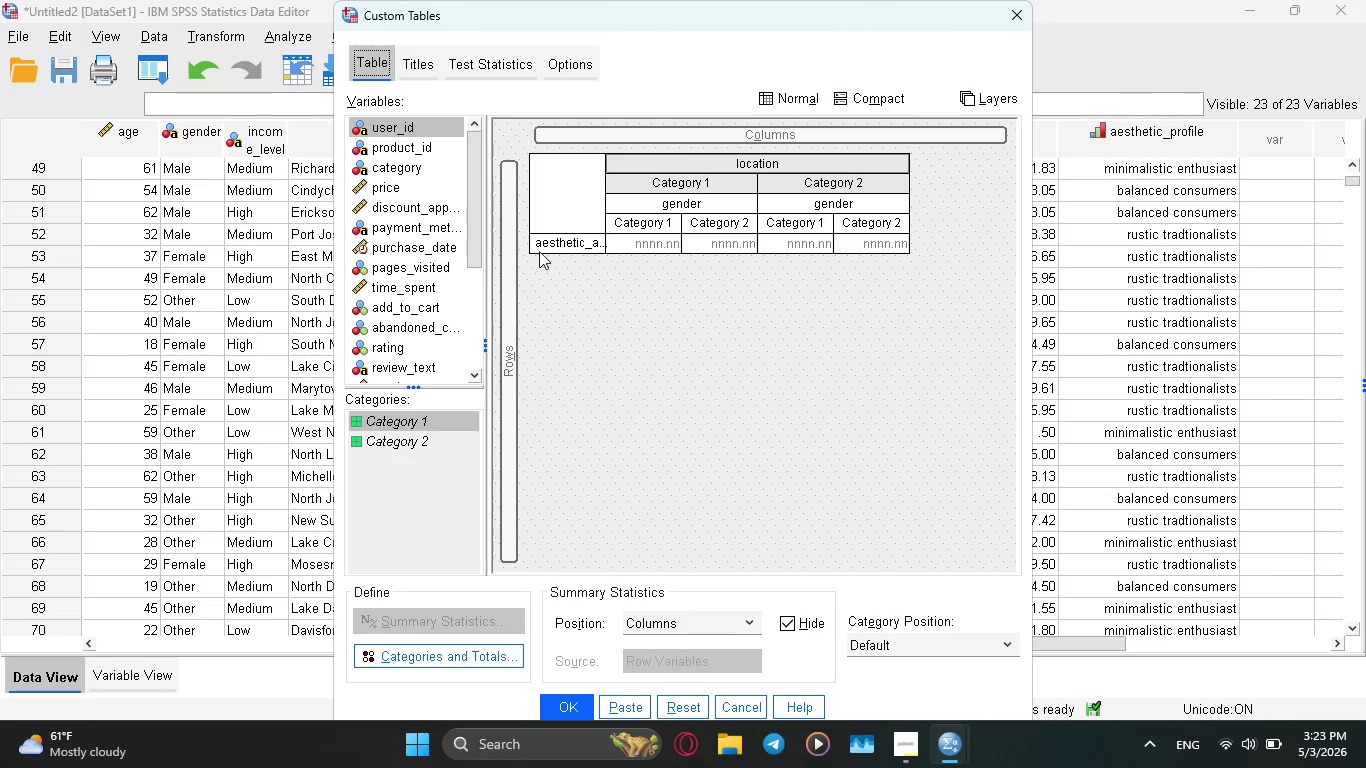 
left_click([545, 244])
 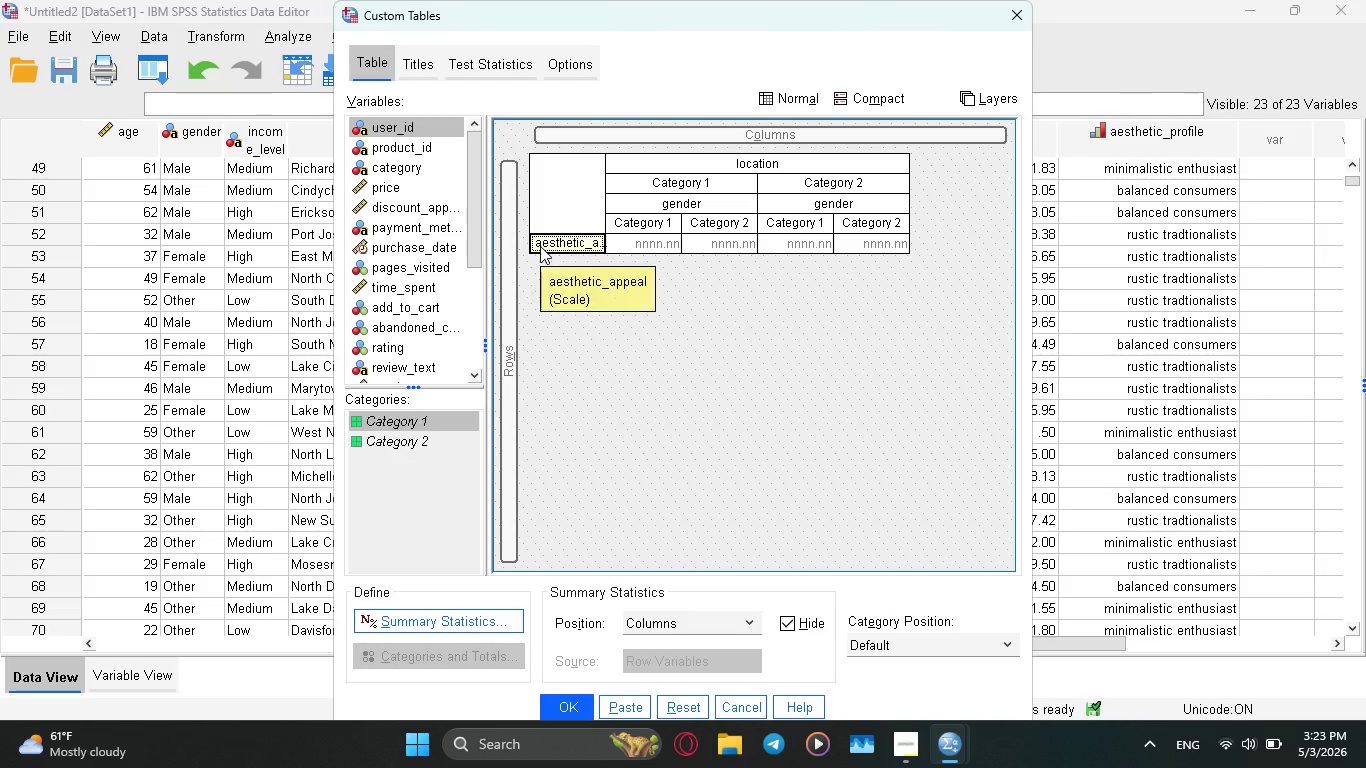 
key(Delete)
 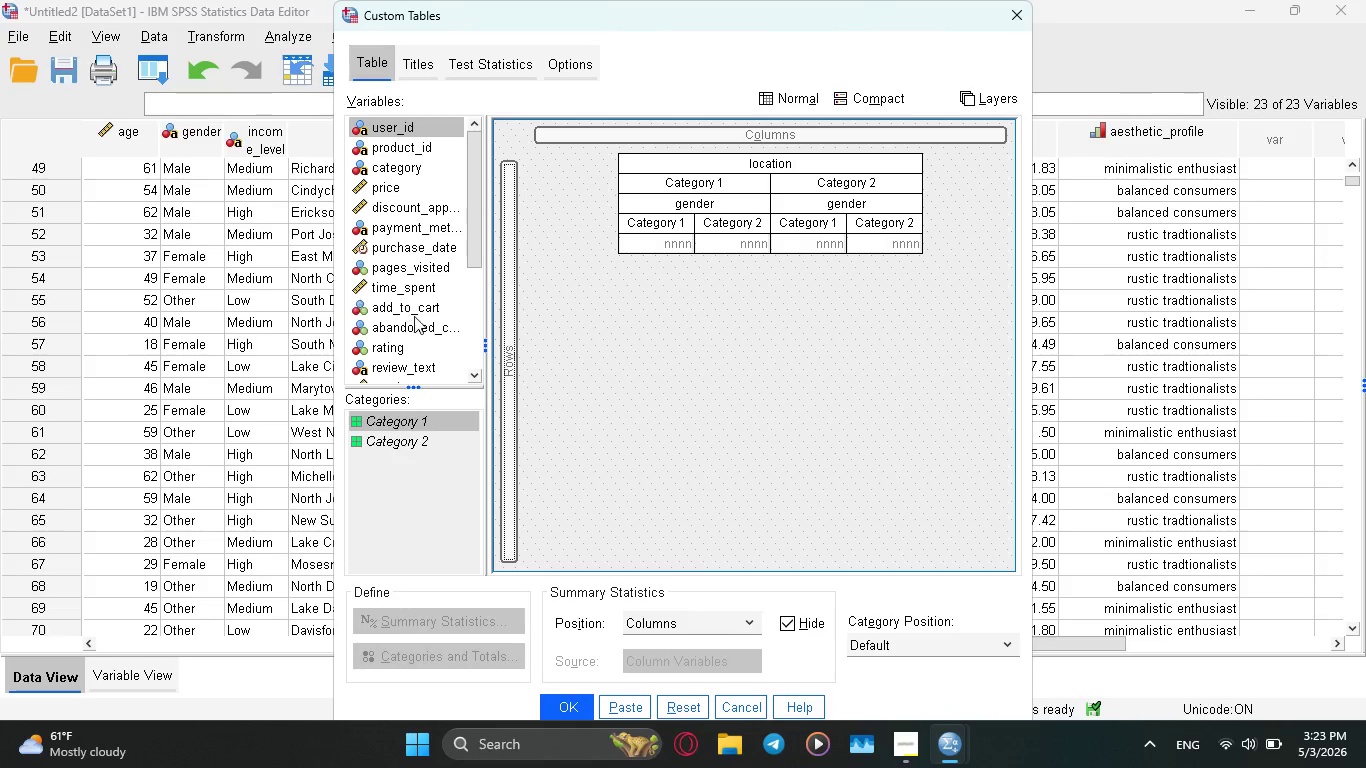 
left_click_drag(start_coordinate=[472, 227], to_coordinate=[489, 352])
 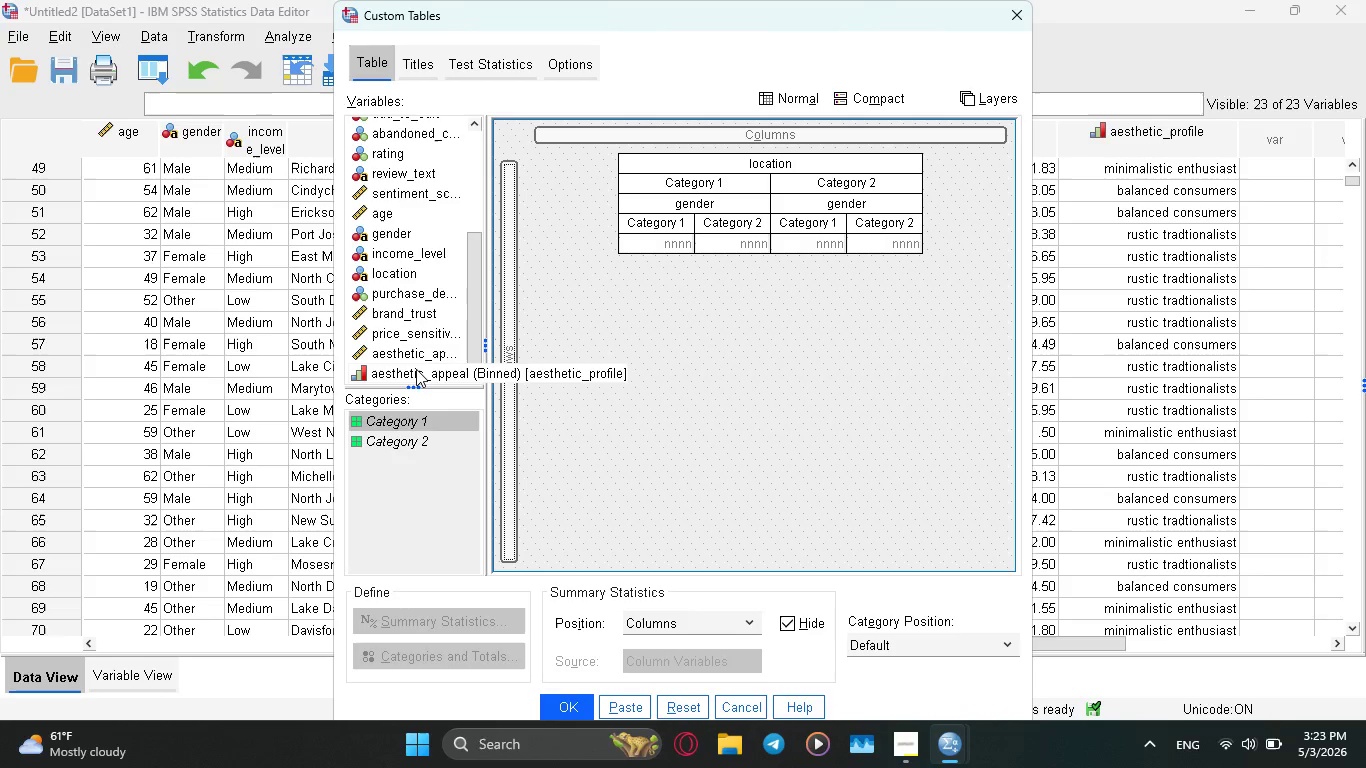 
left_click_drag(start_coordinate=[415, 369], to_coordinate=[547, 339])
 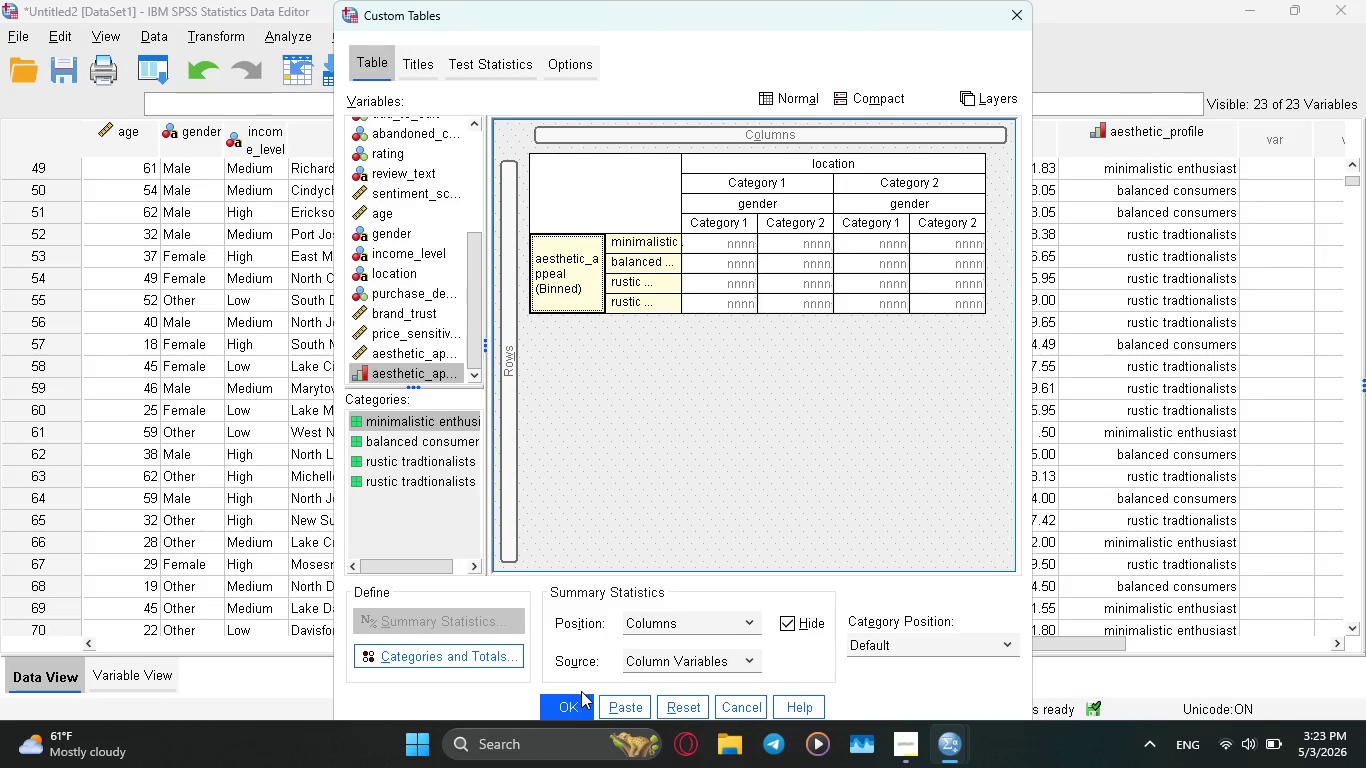 
left_click([623, 701])
 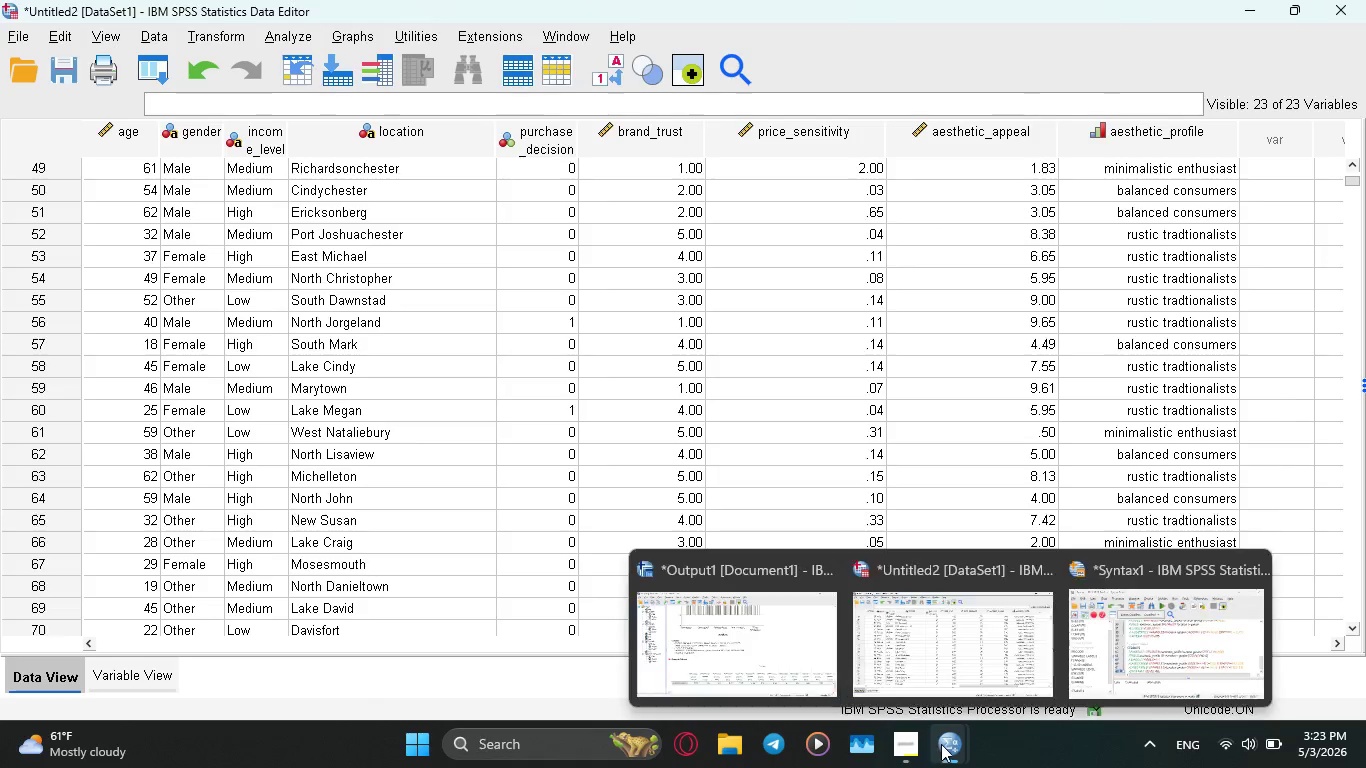 
left_click([1077, 631])
 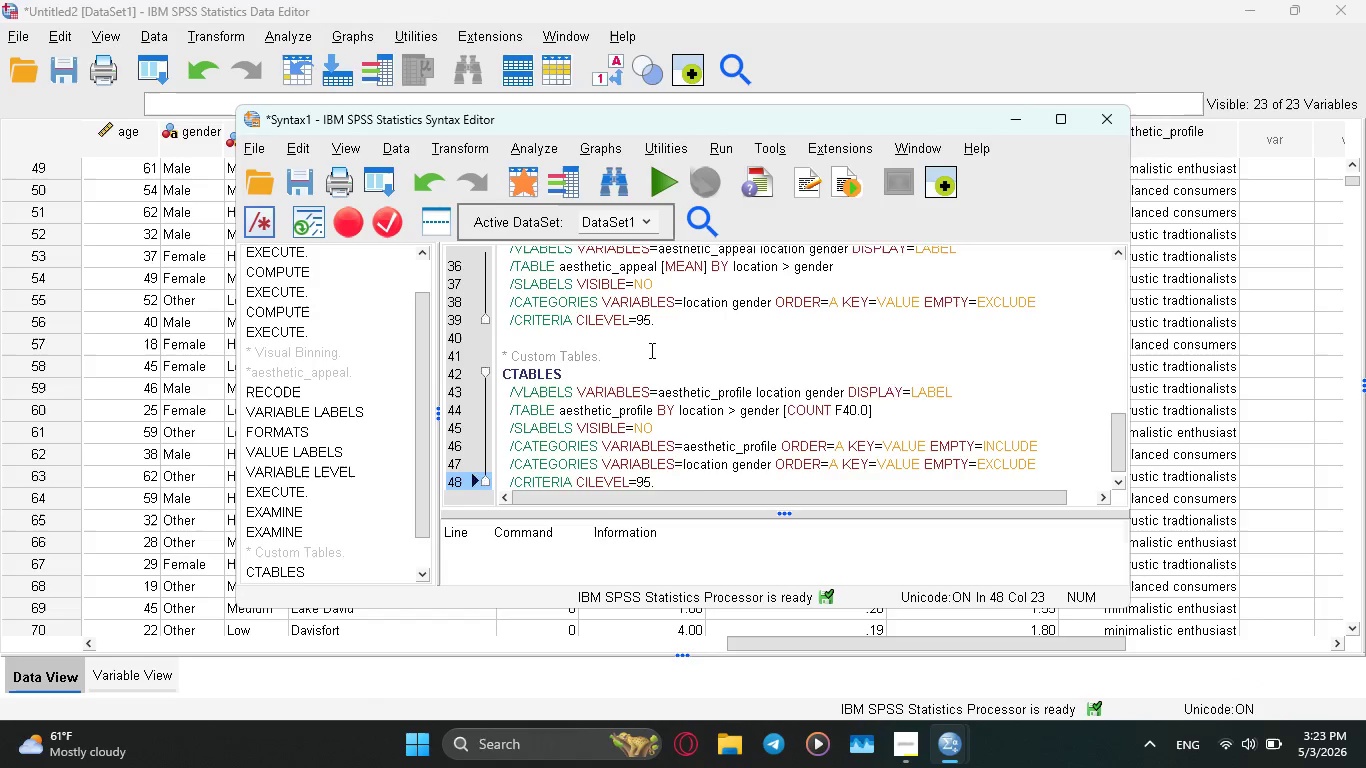 
scroll: coordinate [653, 350], scroll_direction: down, amount: 10.0
 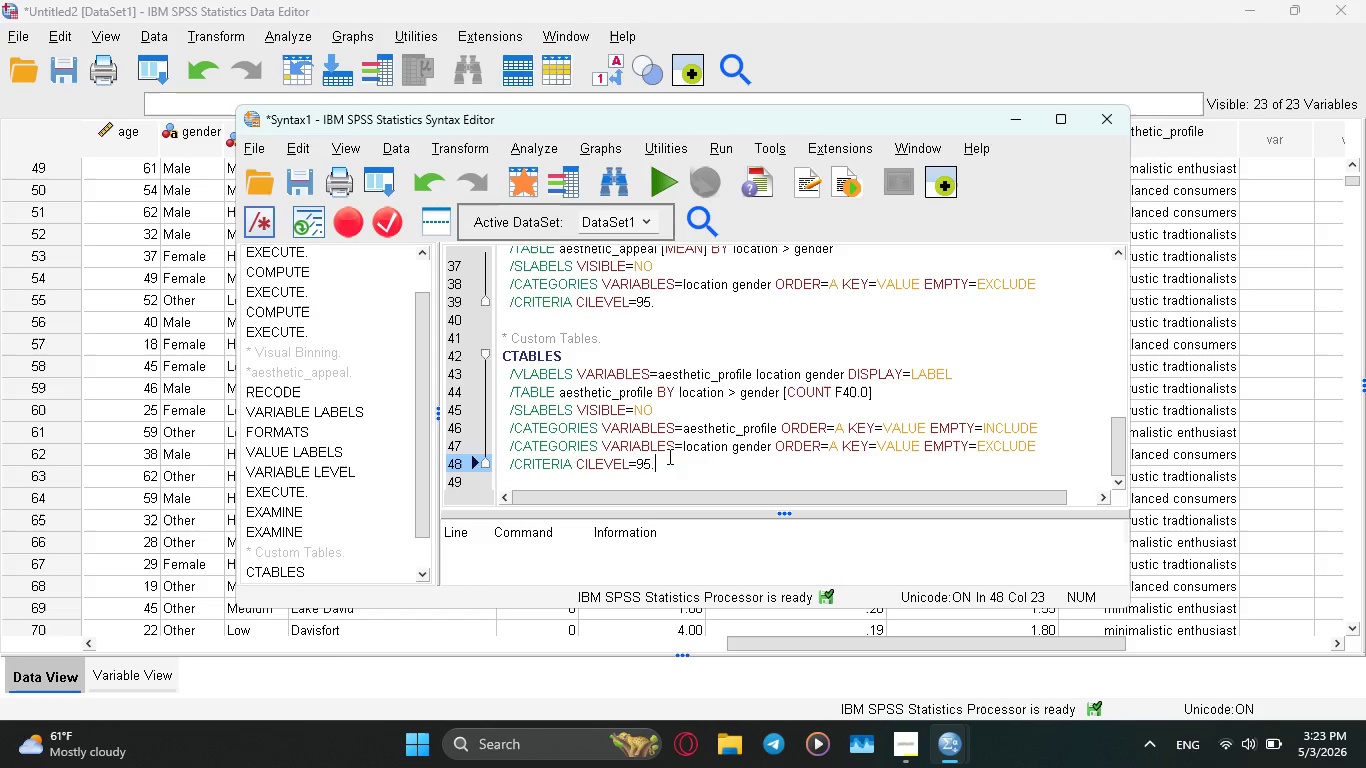 
left_click_drag(start_coordinate=[669, 461], to_coordinate=[484, 355])
 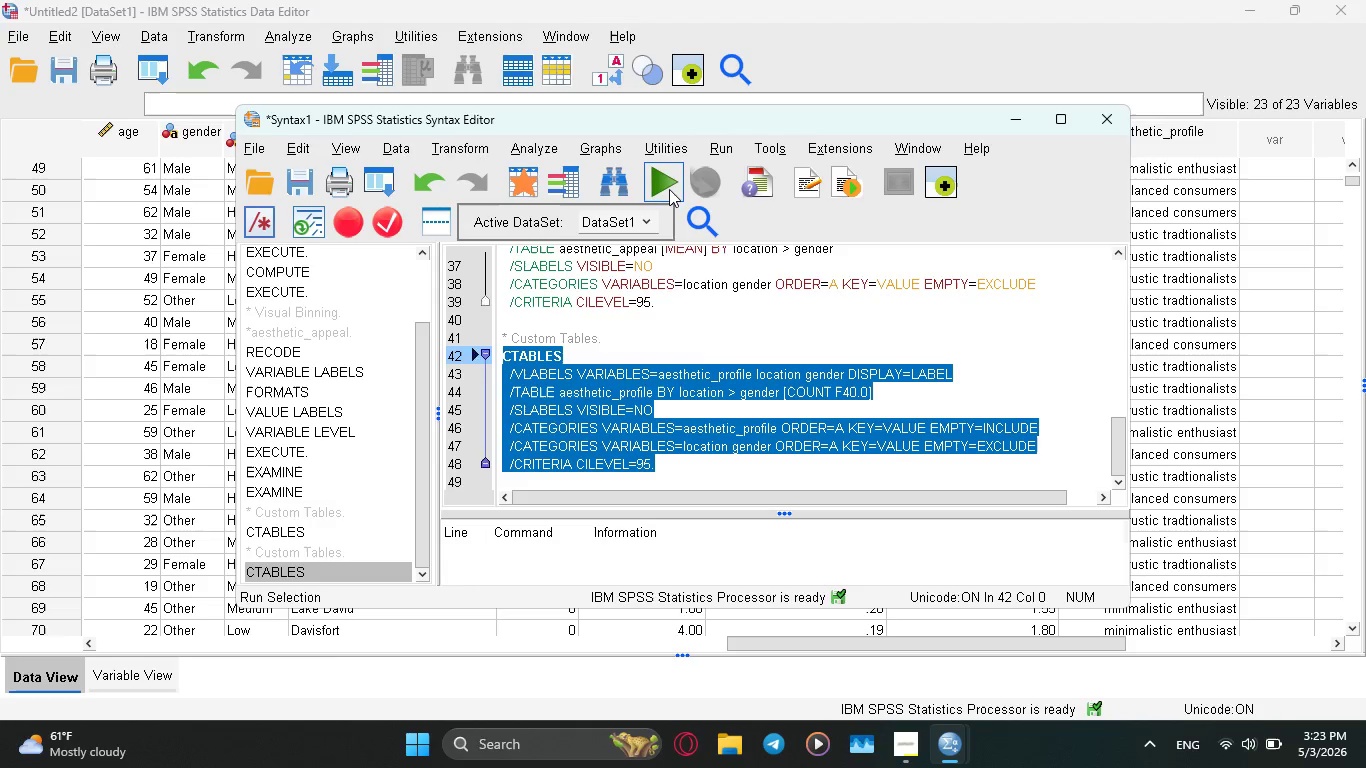 
left_click([667, 190])
 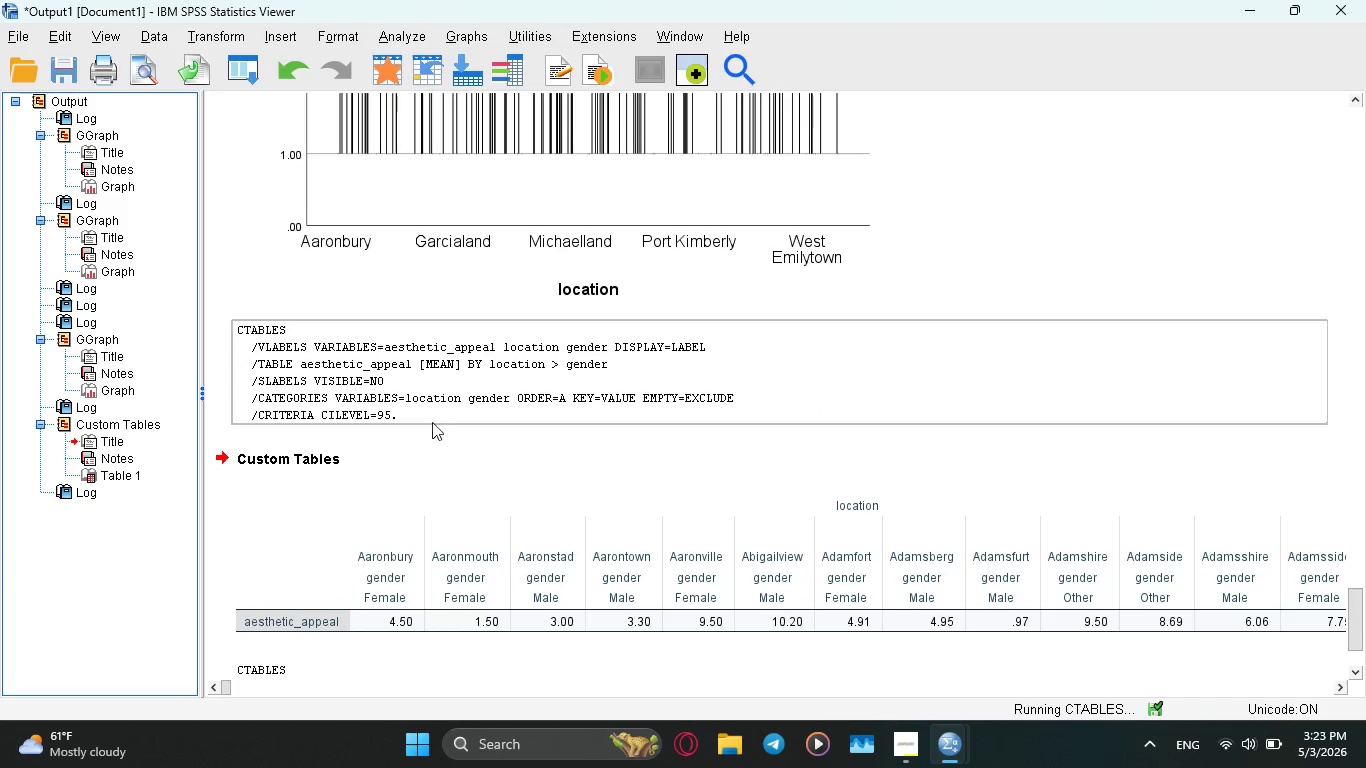 
scroll: coordinate [436, 446], scroll_direction: down, amount: 6.0
 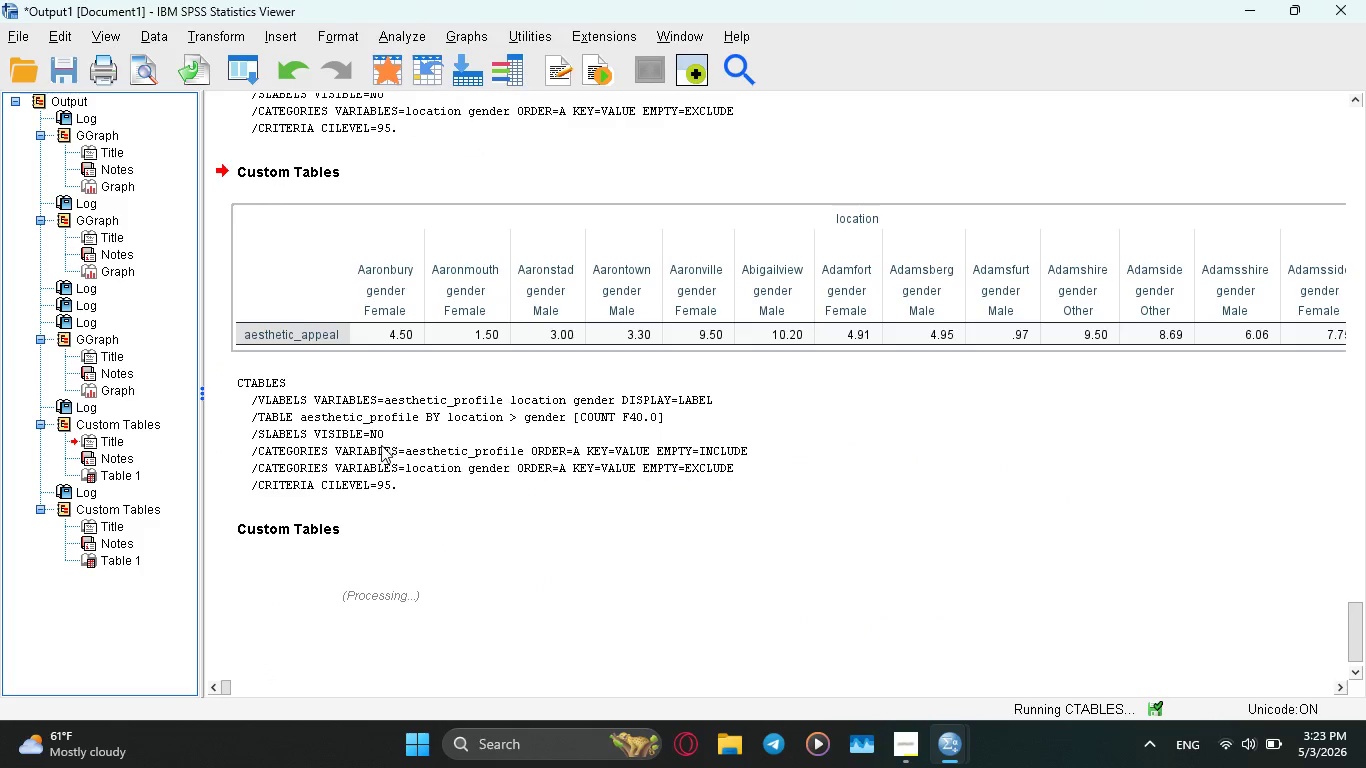 
wait(5.48)
 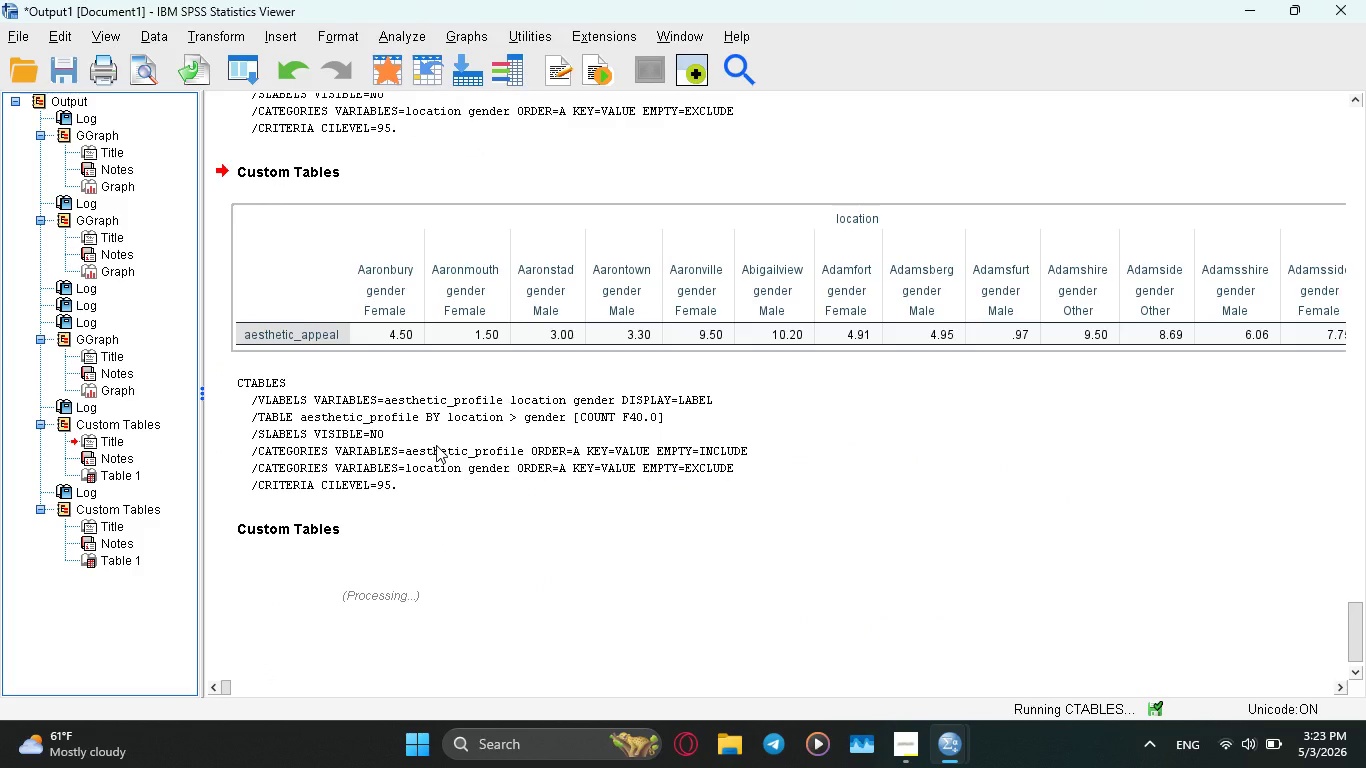 
scroll: coordinate [364, 460], scroll_direction: none, amount: 0.0
 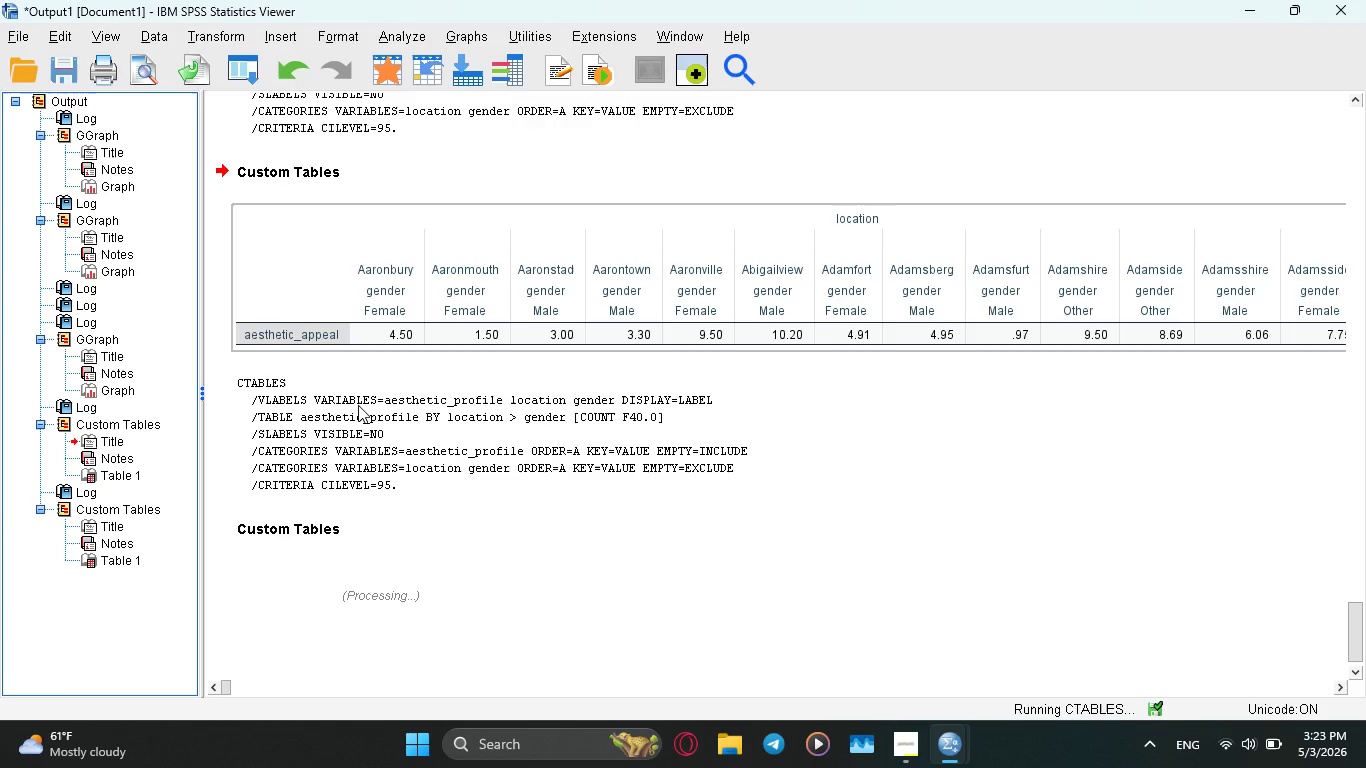 
wait(6.03)
 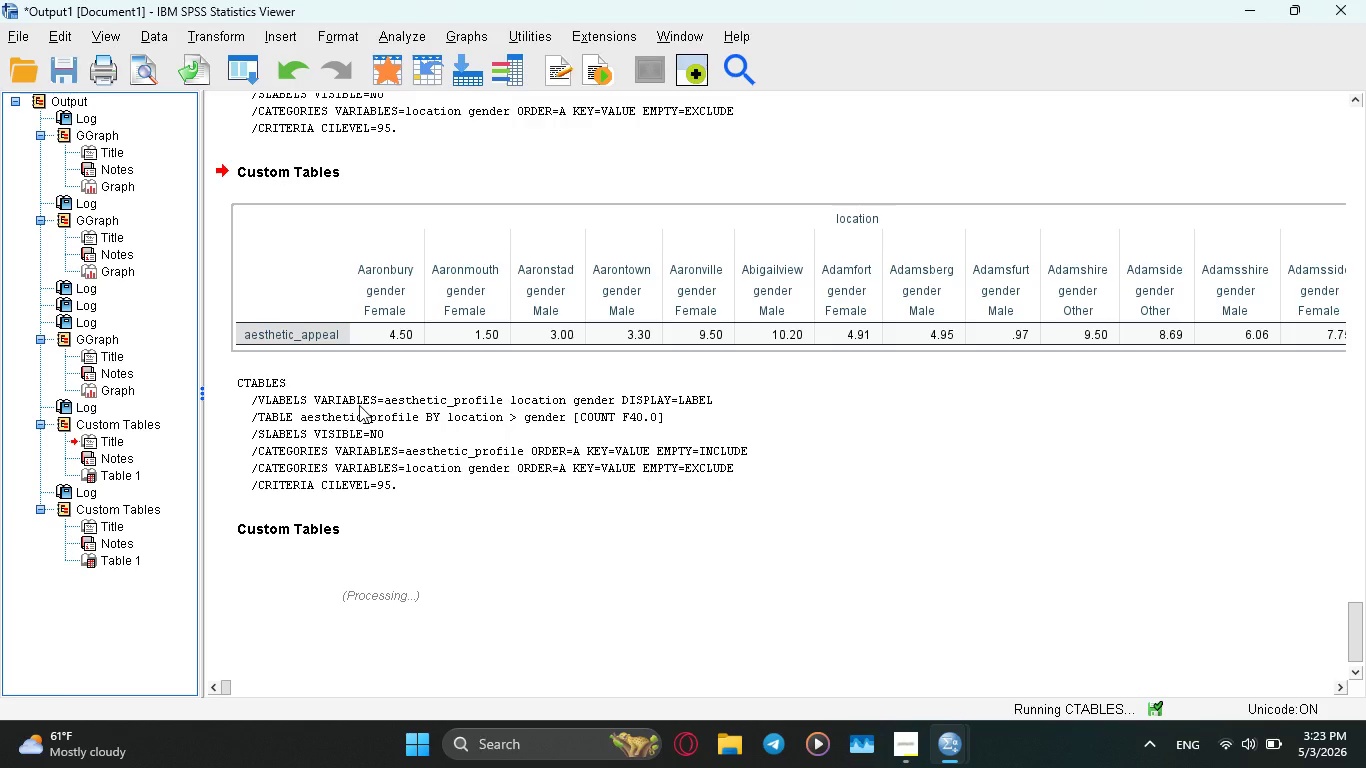 
scroll: coordinate [358, 405], scroll_direction: up, amount: 3.0
 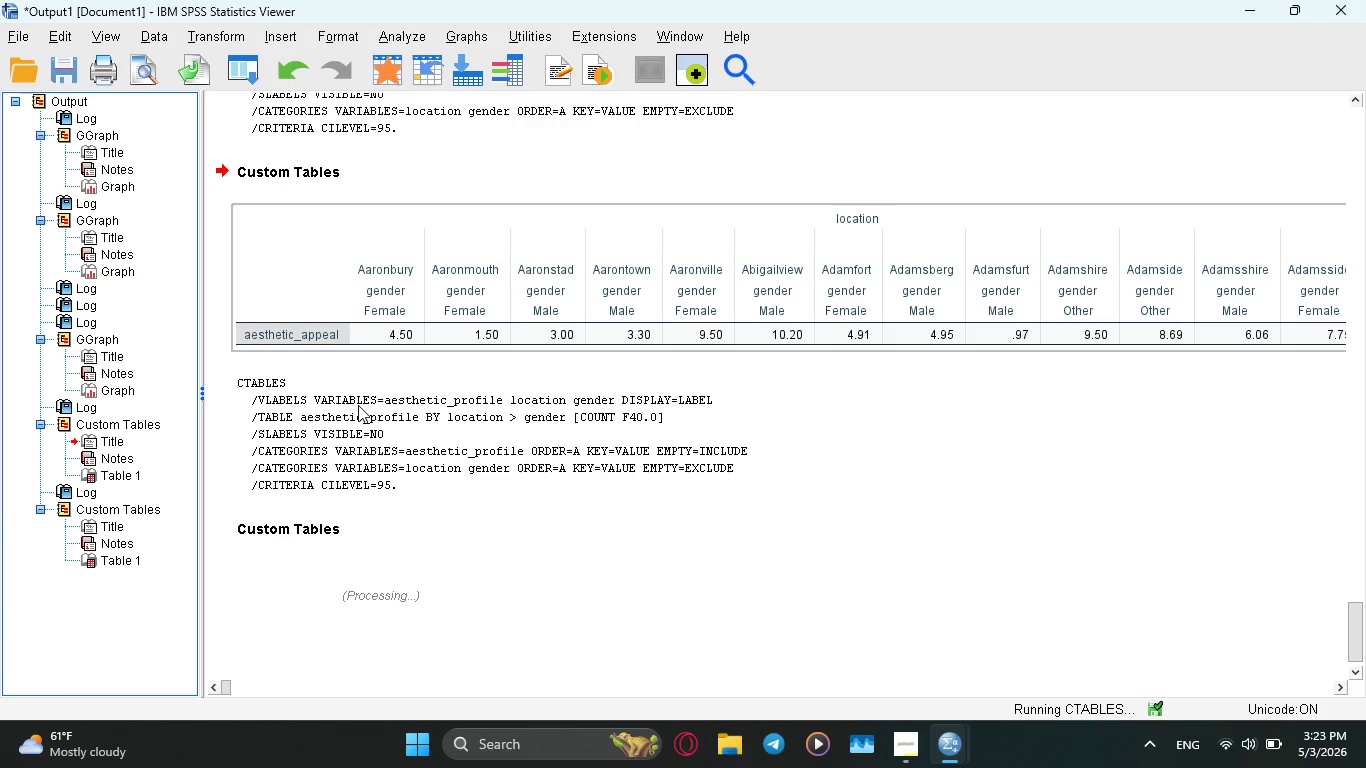 
scroll: coordinate [358, 405], scroll_direction: down, amount: 3.0
 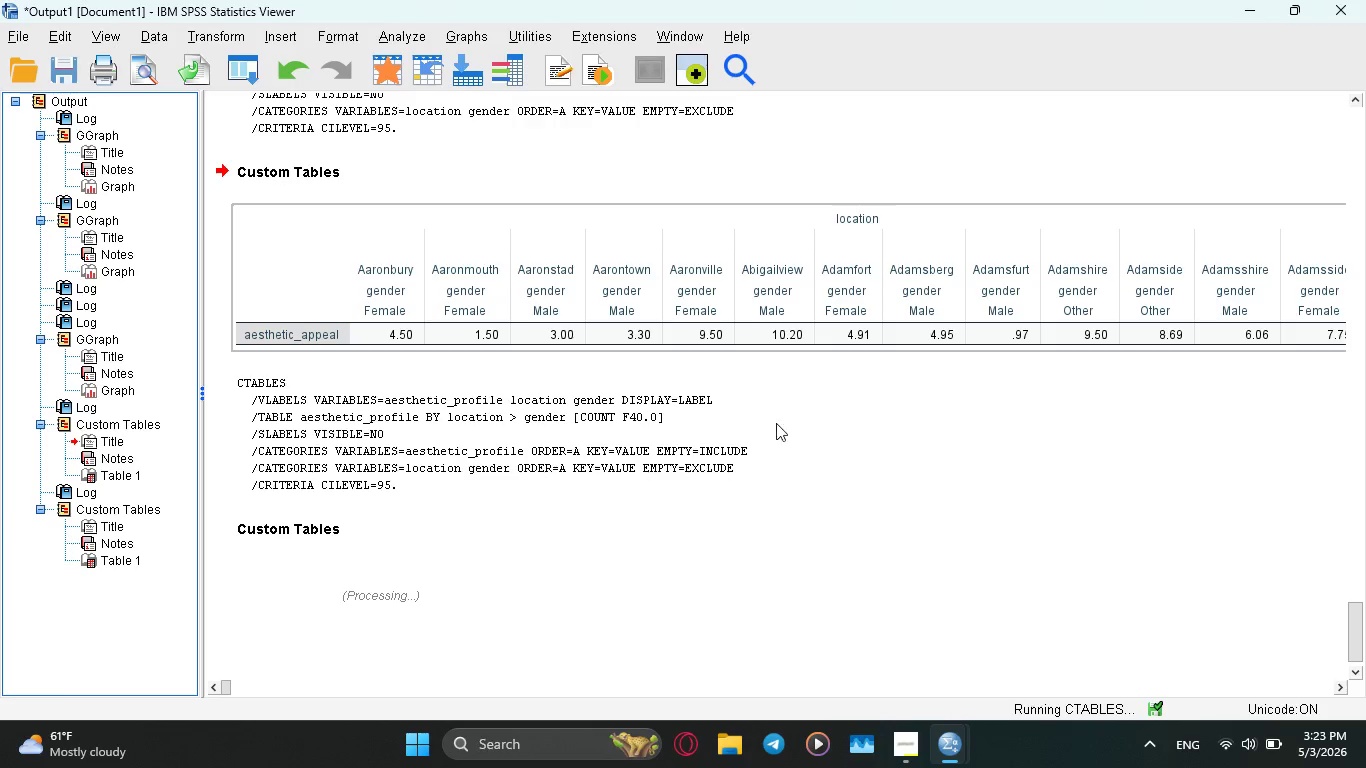 
scroll: coordinate [768, 426], scroll_direction: up, amount: 5.0
 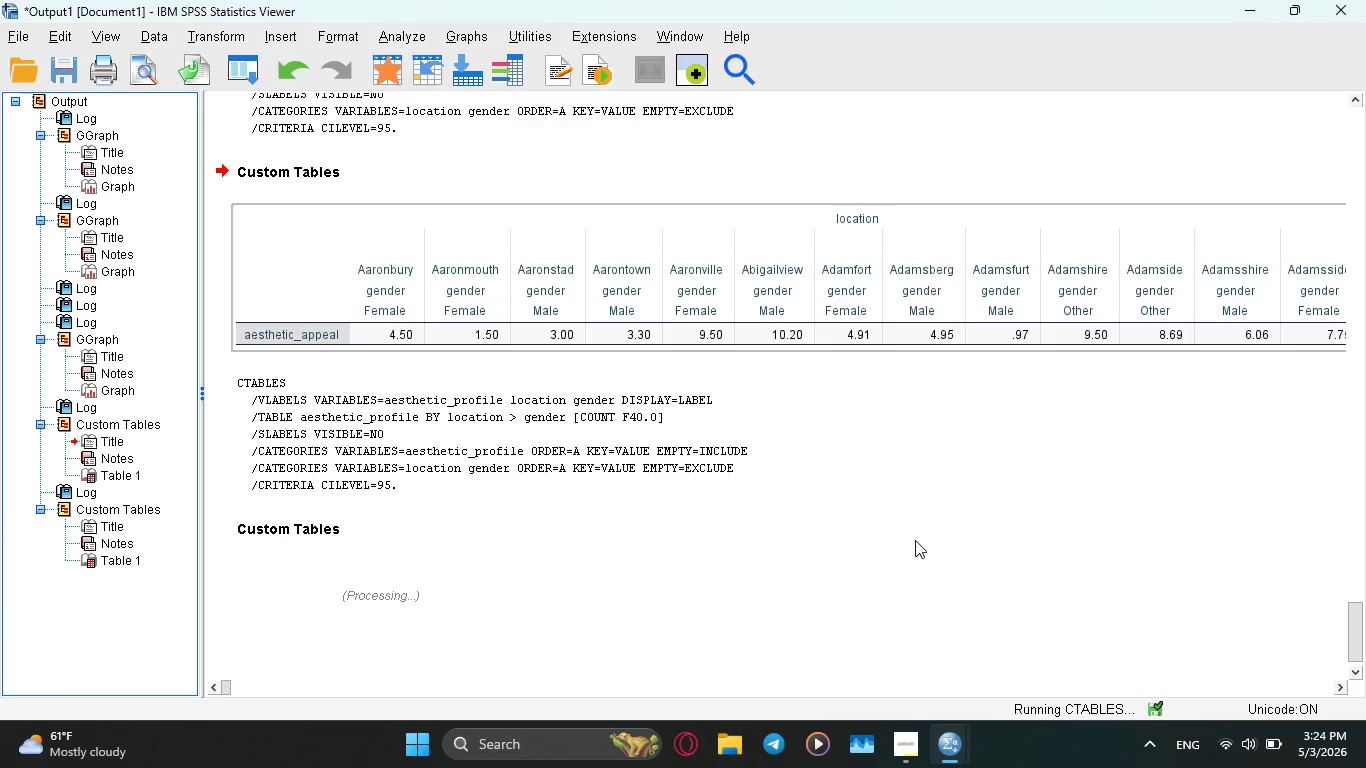 
wait(13.4)
 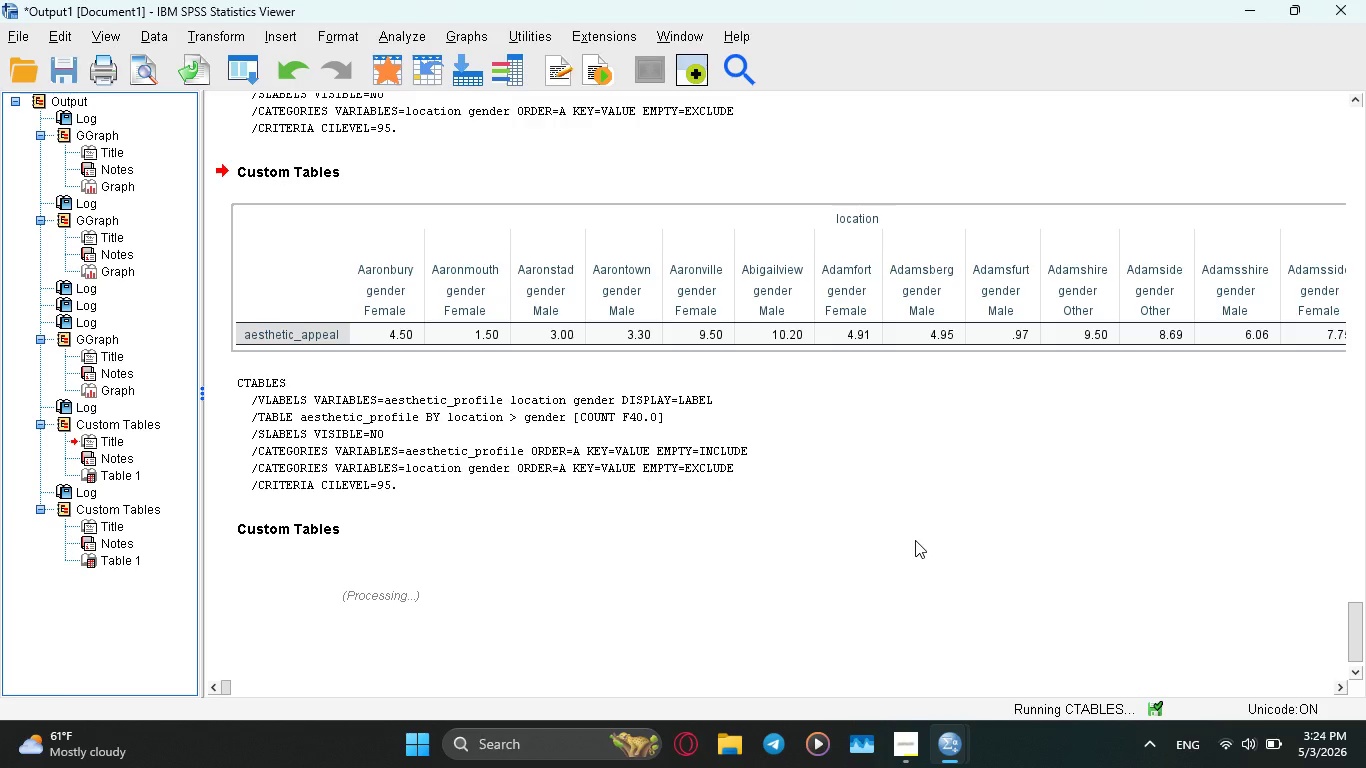 
left_click_drag(start_coordinate=[1355, 618], to_coordinate=[1356, 499])
 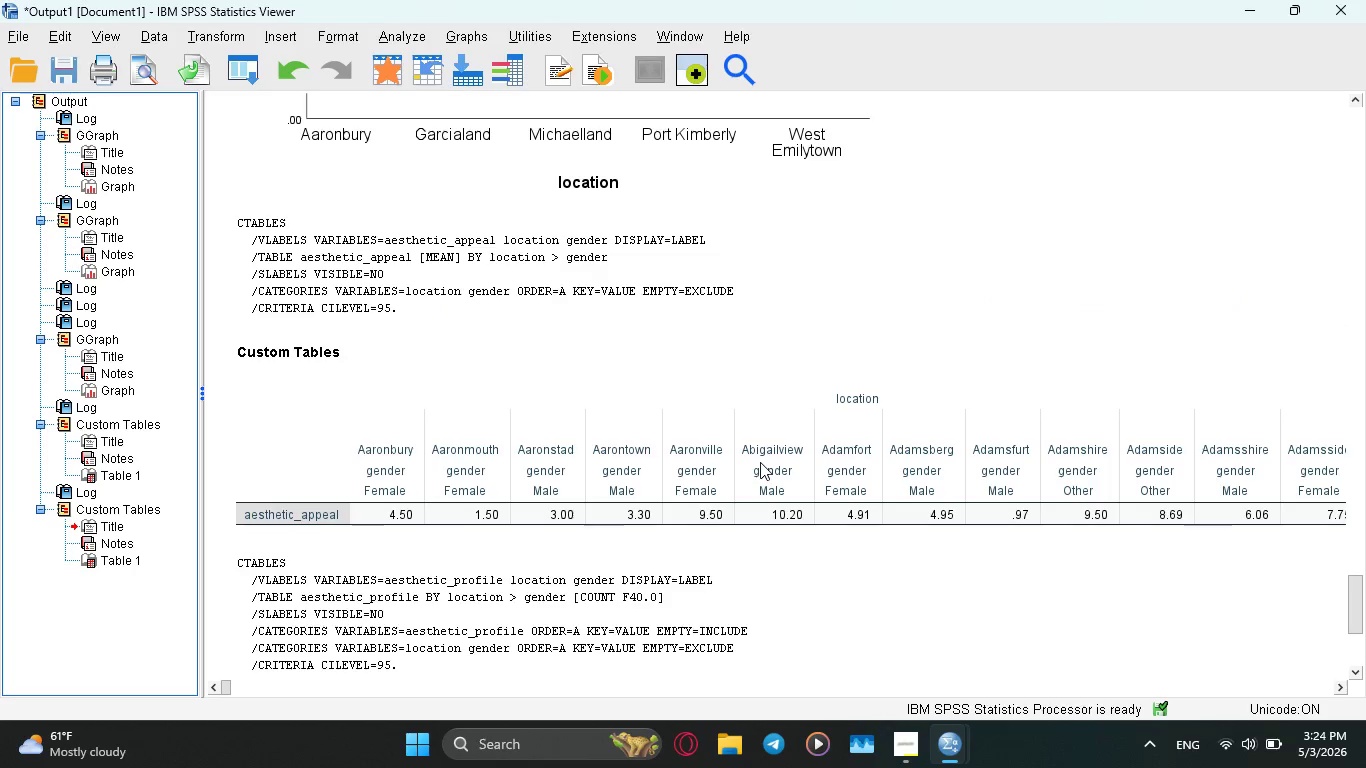 
scroll: coordinate [779, 444], scroll_direction: down, amount: 11.0
 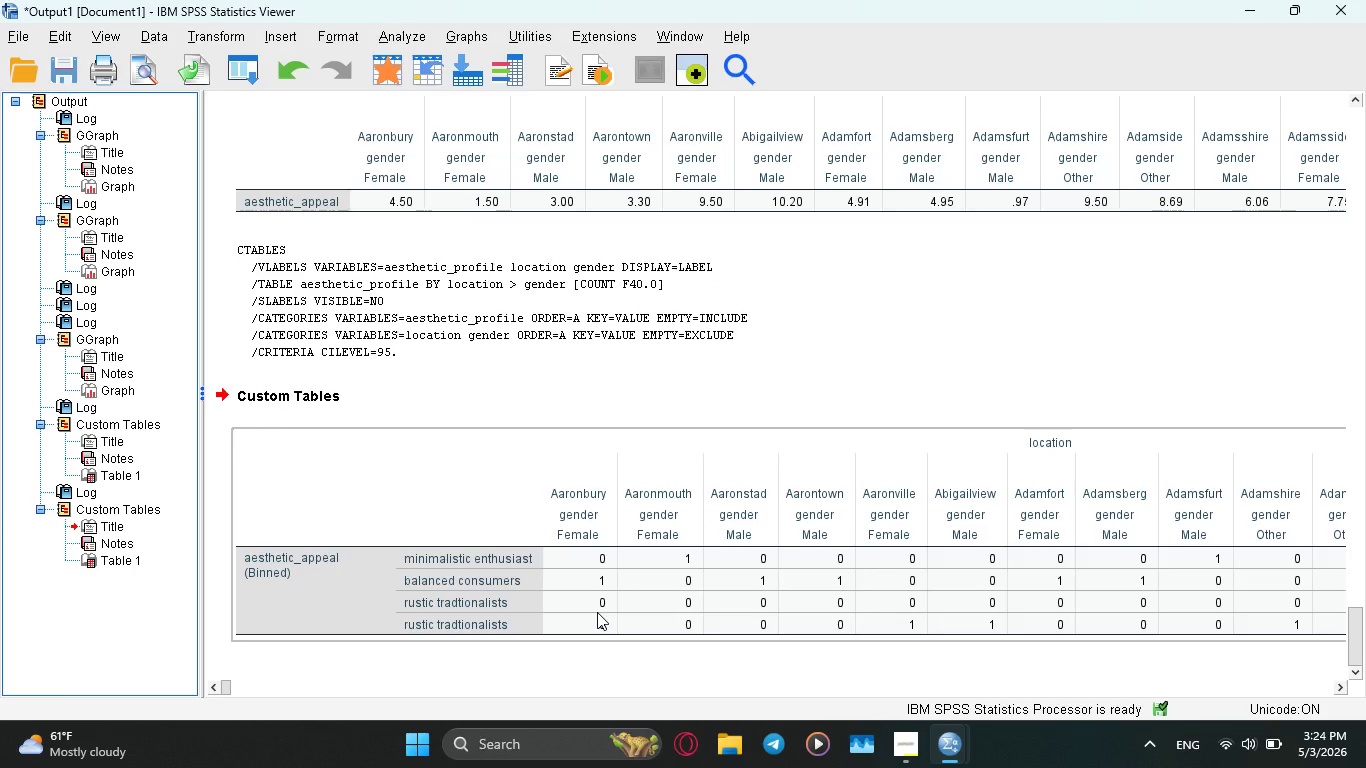 
wait(7.77)
 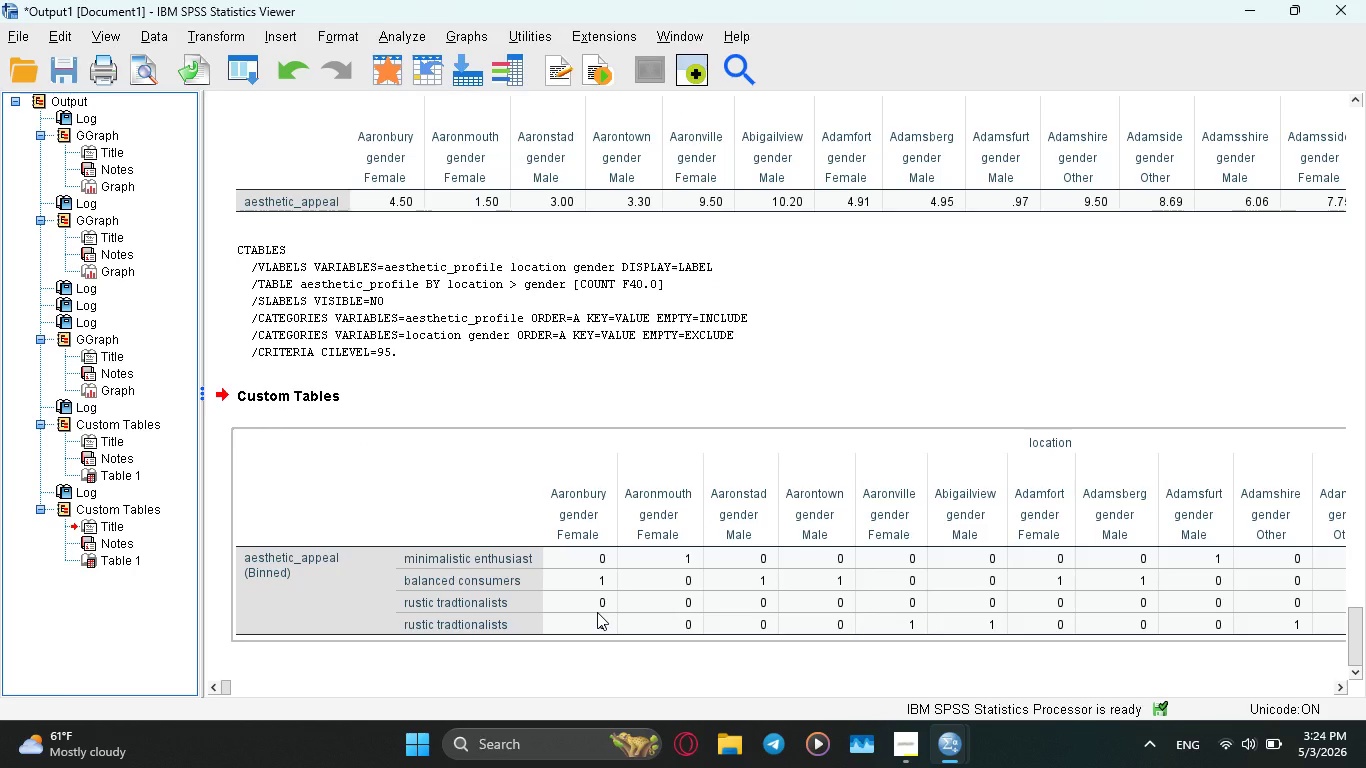 
left_click_drag(start_coordinate=[219, 683], to_coordinate=[470, 680])
 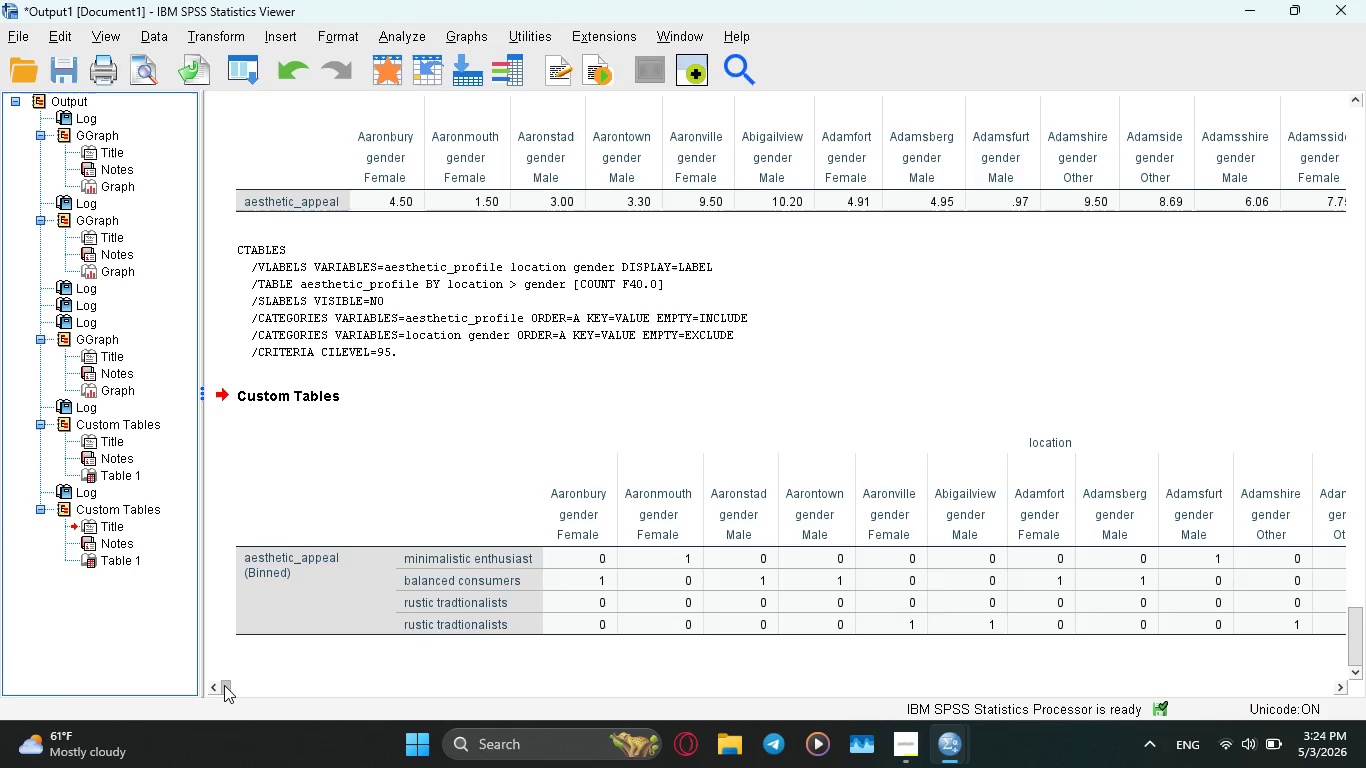 
left_click_drag(start_coordinate=[224, 685], to_coordinate=[418, 703])
 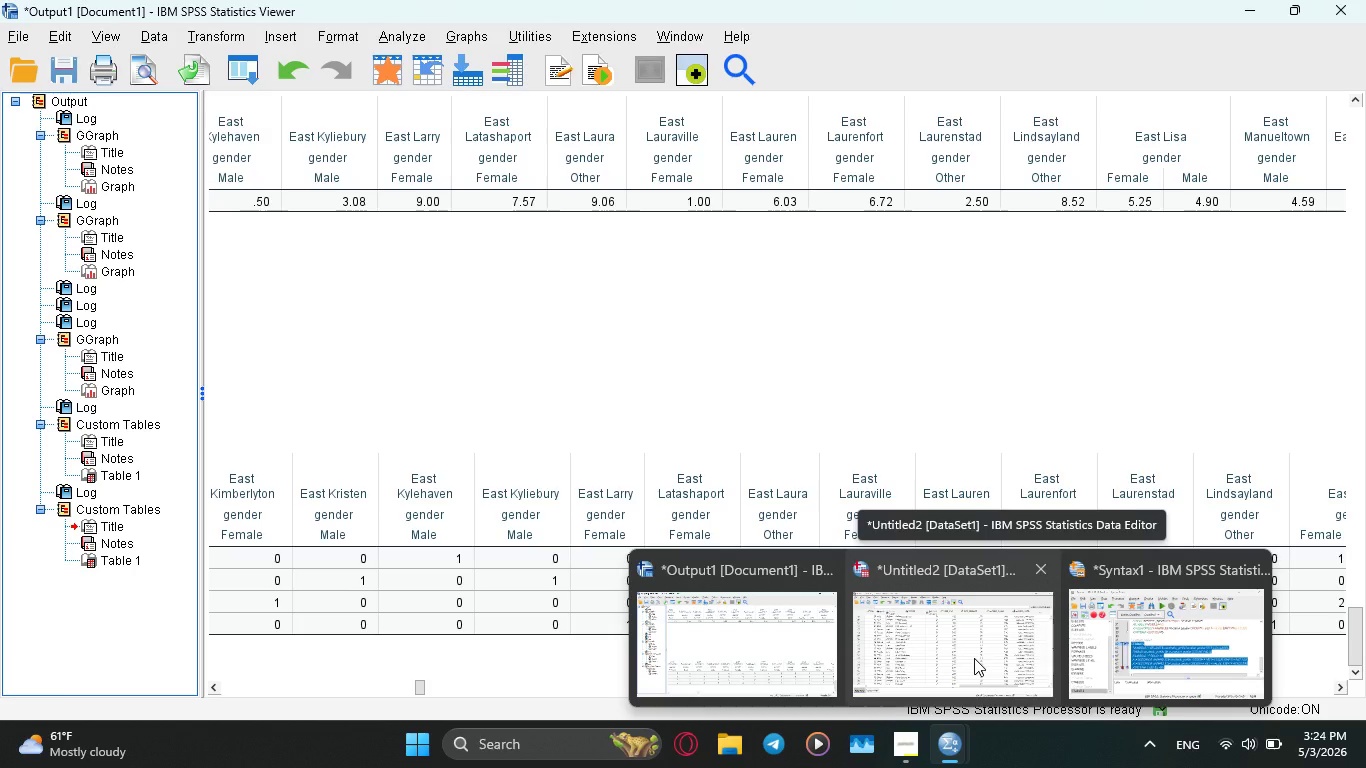 
wait(14.08)
 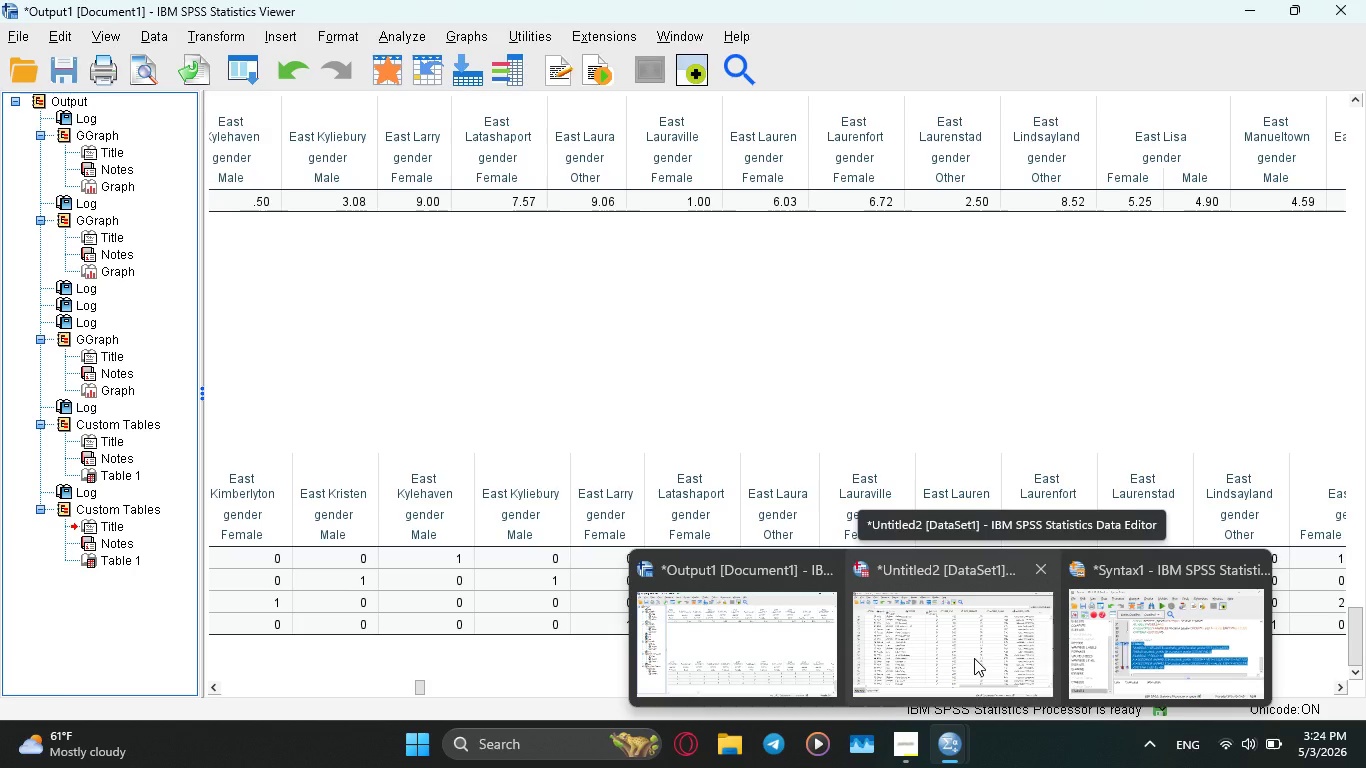 
scroll: coordinate [502, 578], scroll_direction: up, amount: 2.0
 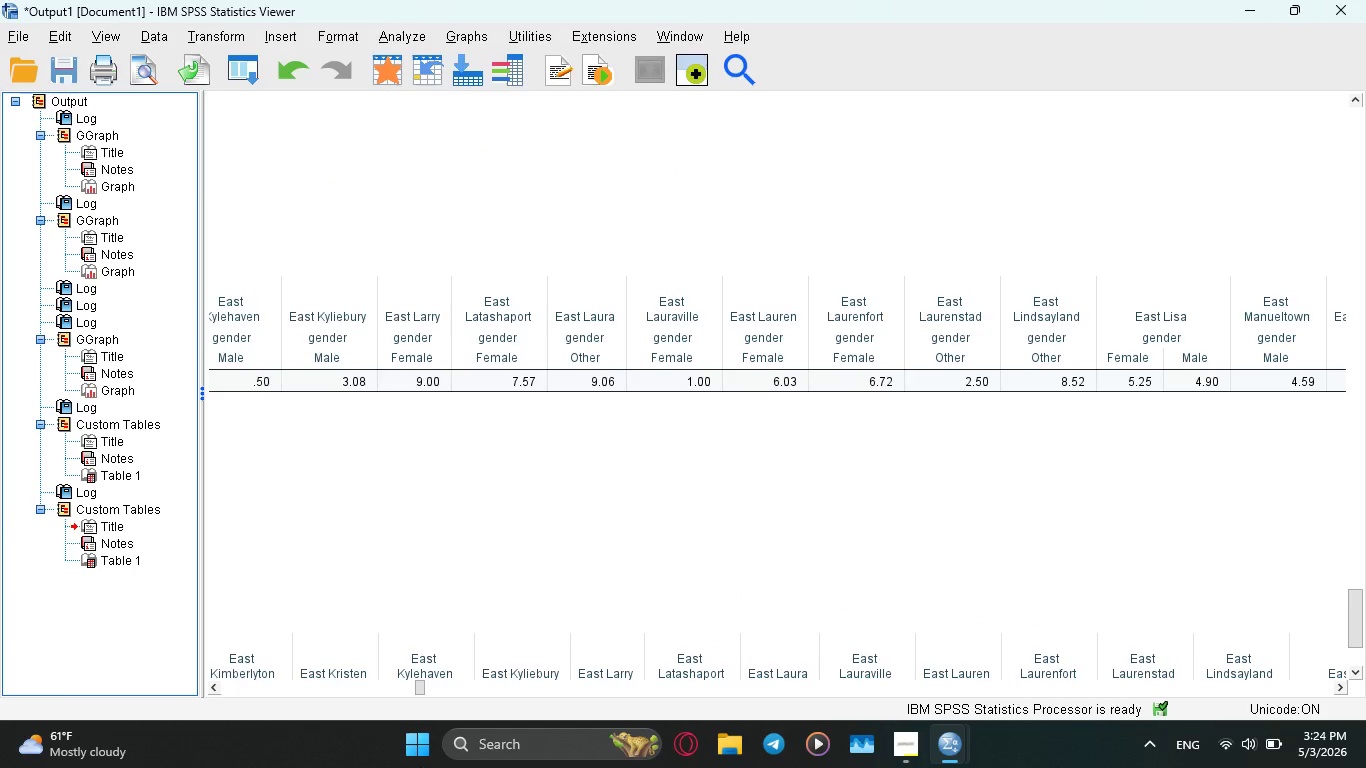 
scroll: coordinate [920, 593], scroll_direction: down, amount: 6.0
 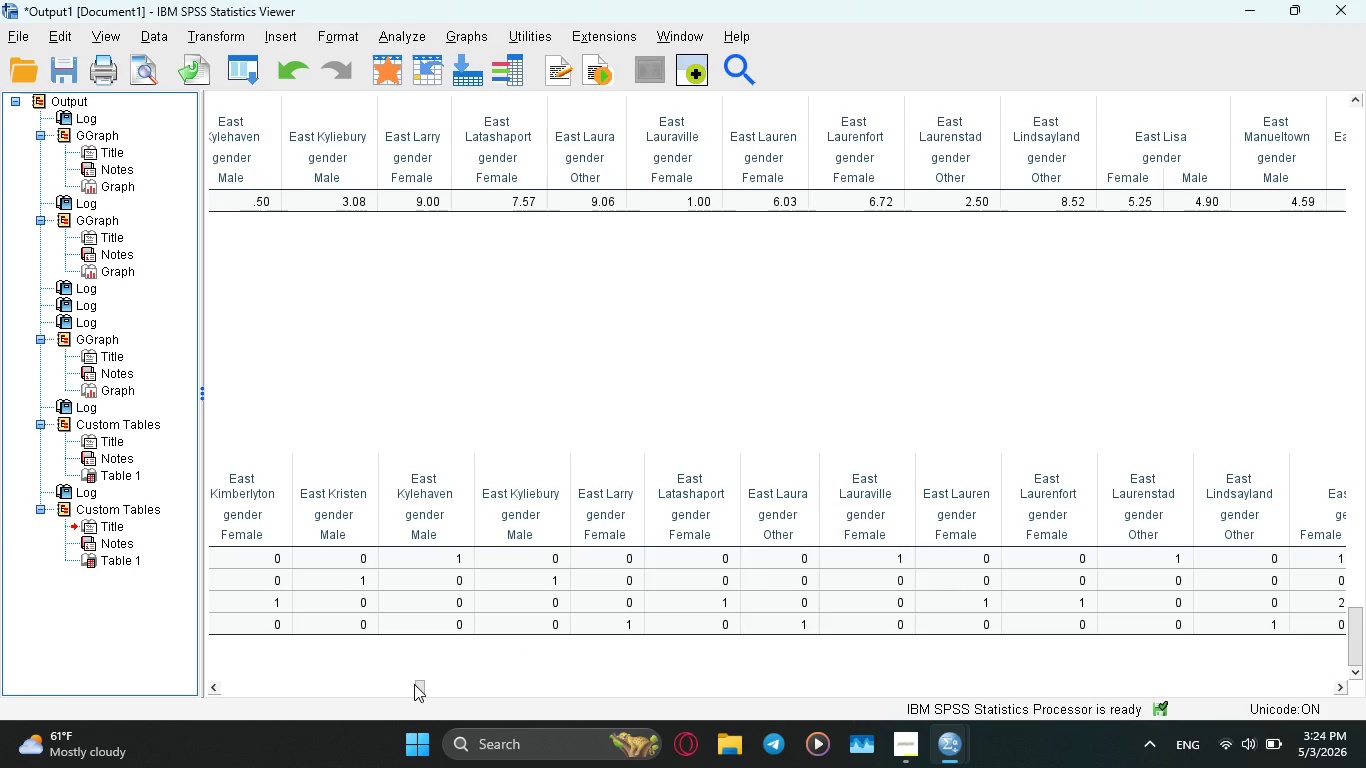 
left_click_drag(start_coordinate=[414, 686], to_coordinate=[243, 683])
 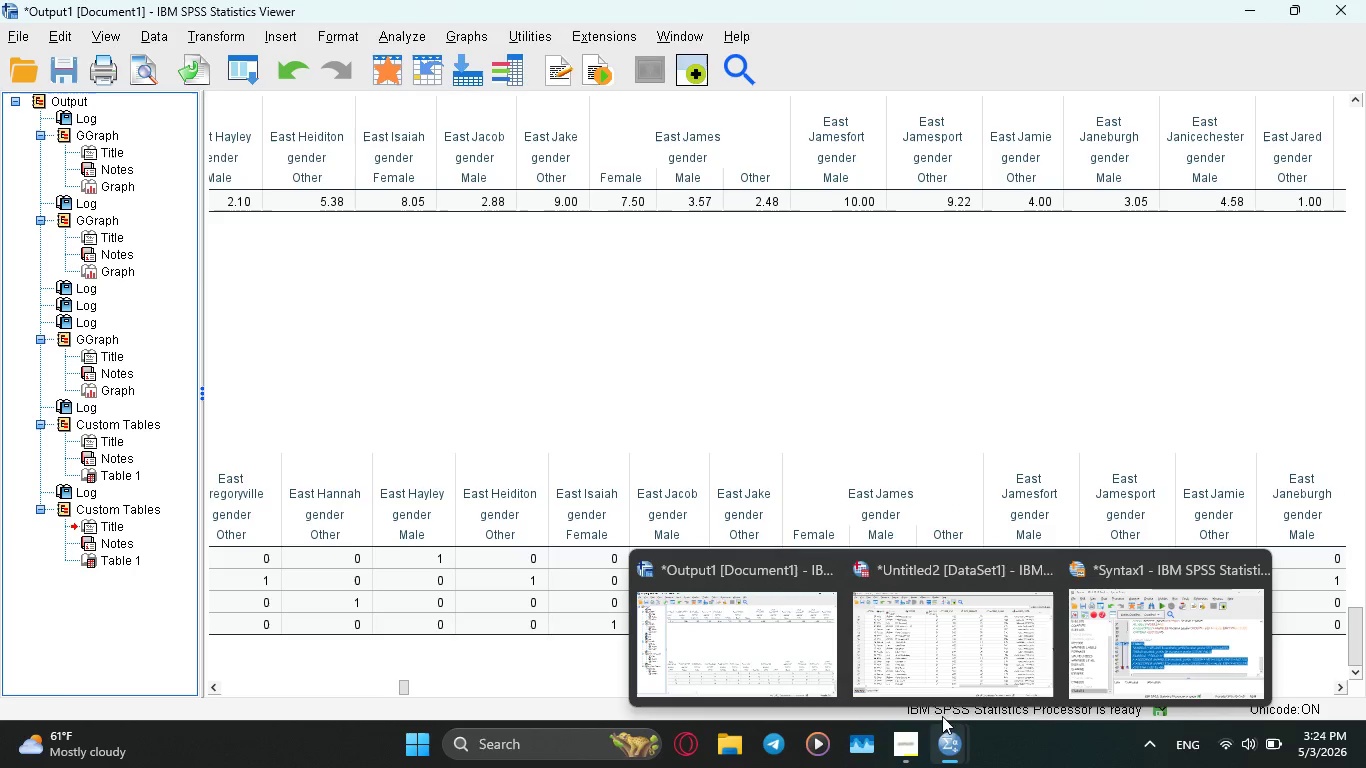 
left_click([941, 664])
 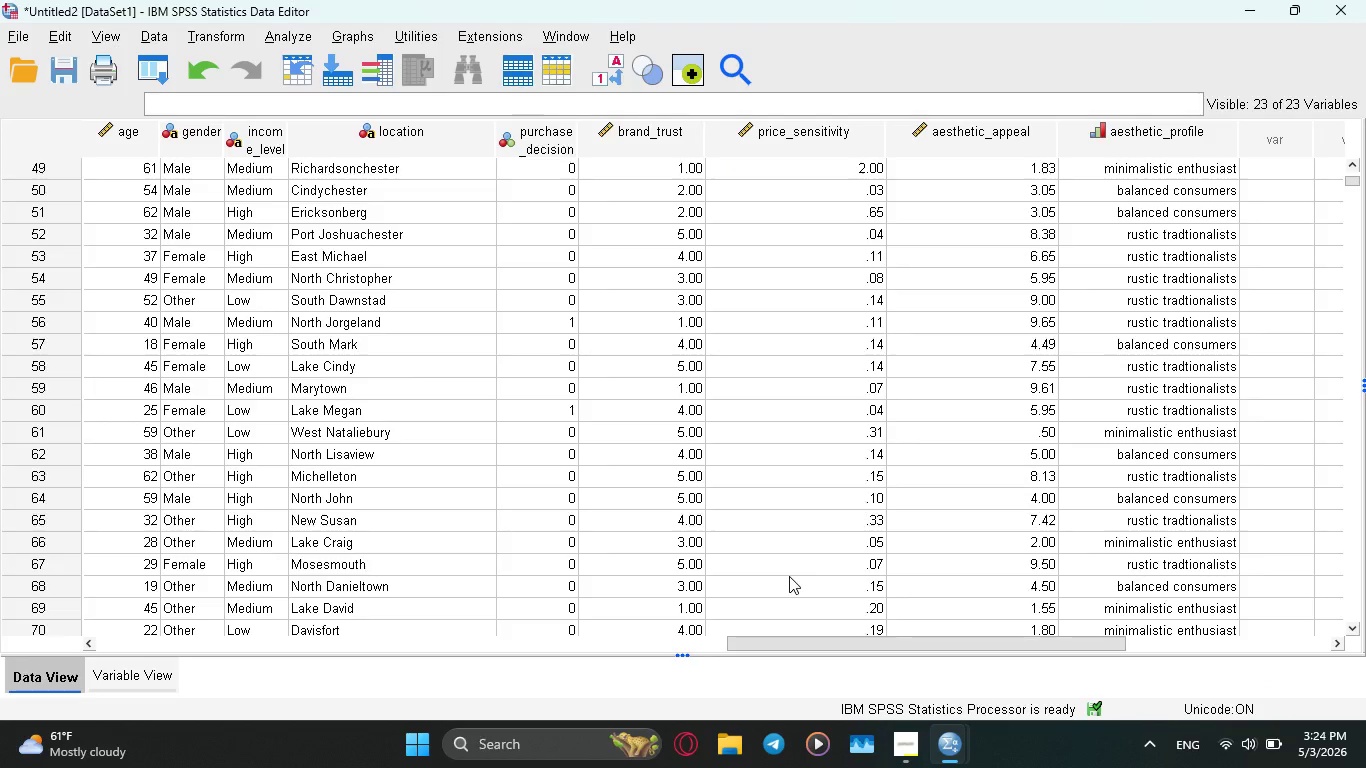 
wait(8.56)
 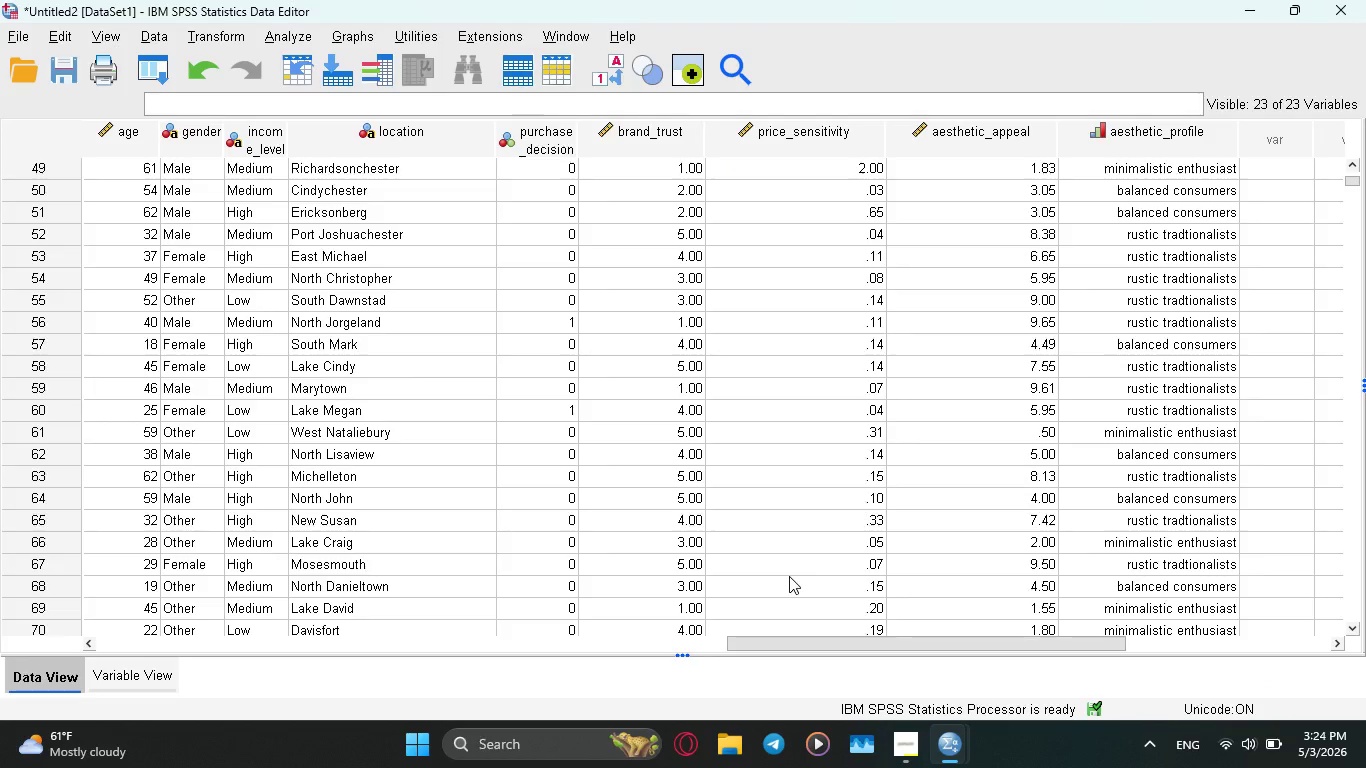 
left_click([286, 30])
 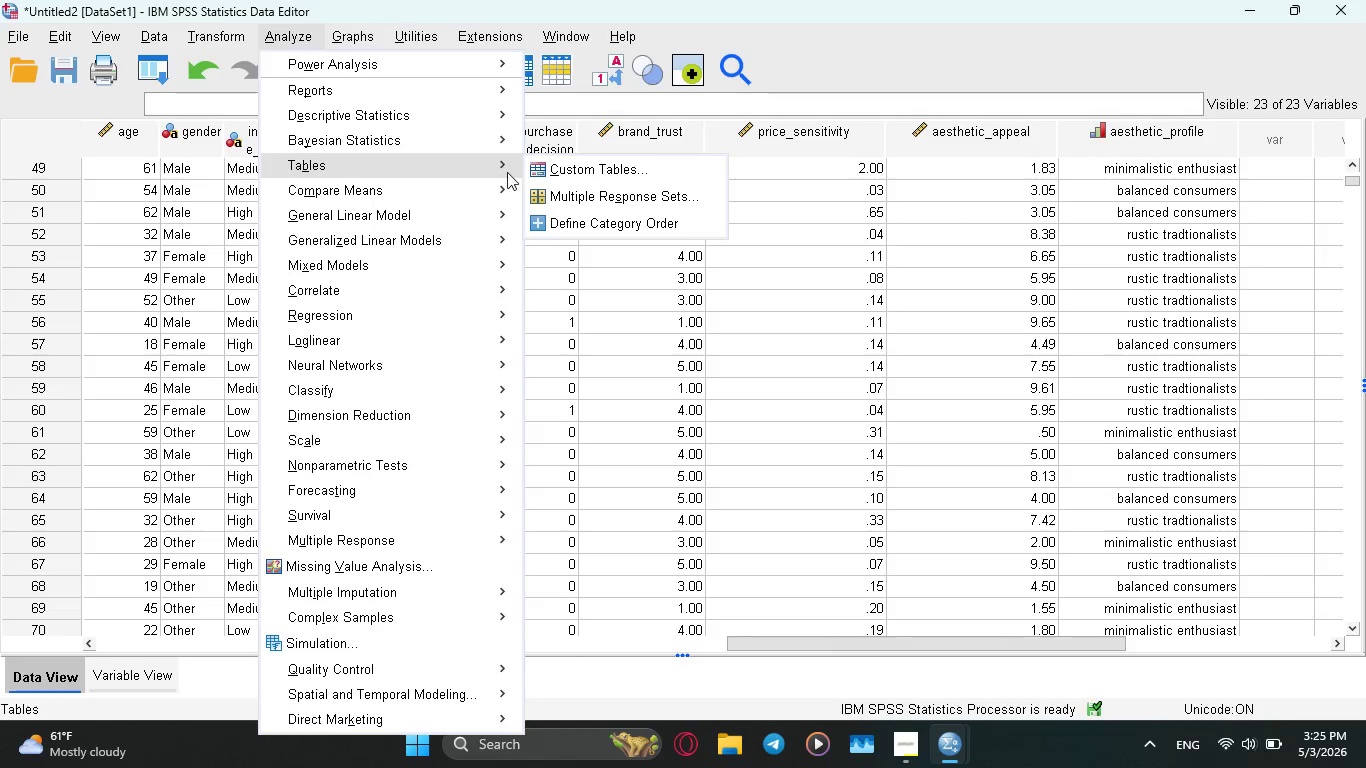 
left_click([584, 171])
 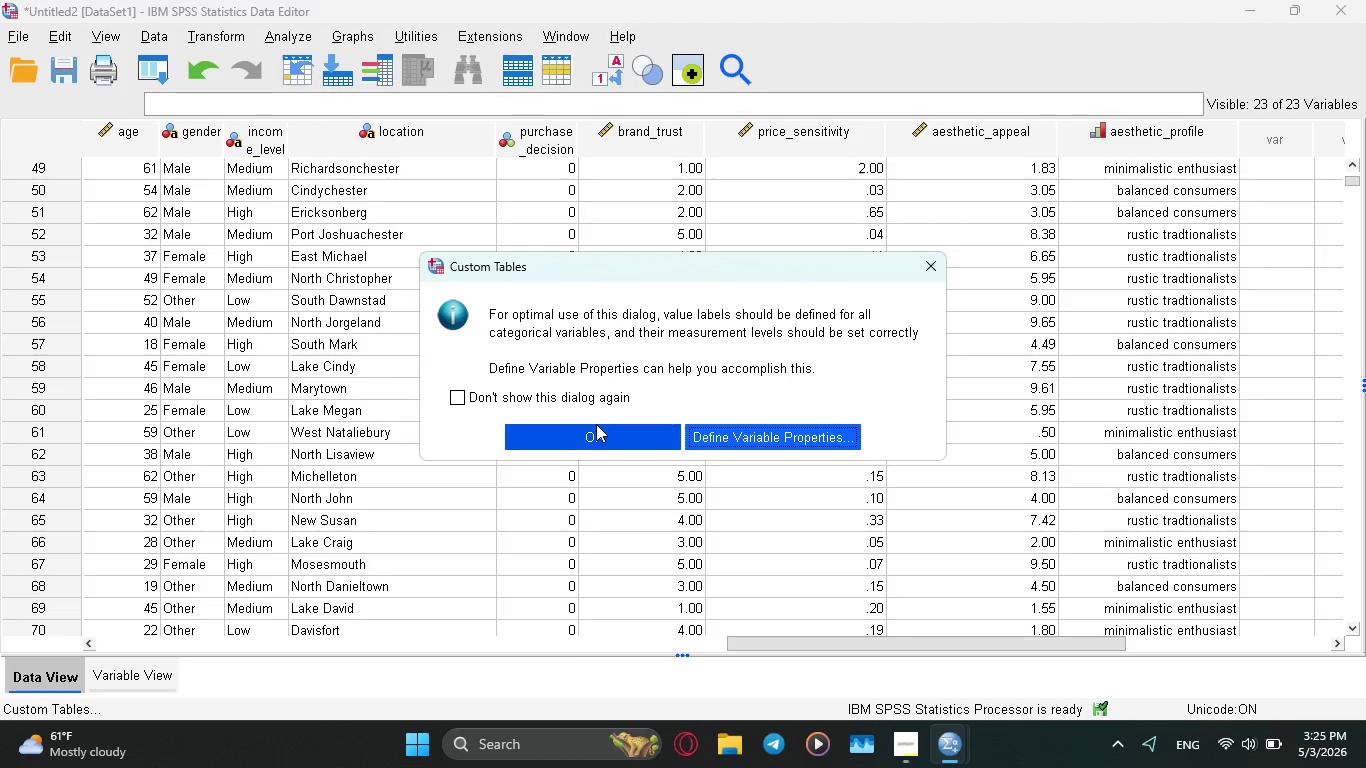 
left_click([596, 426])
 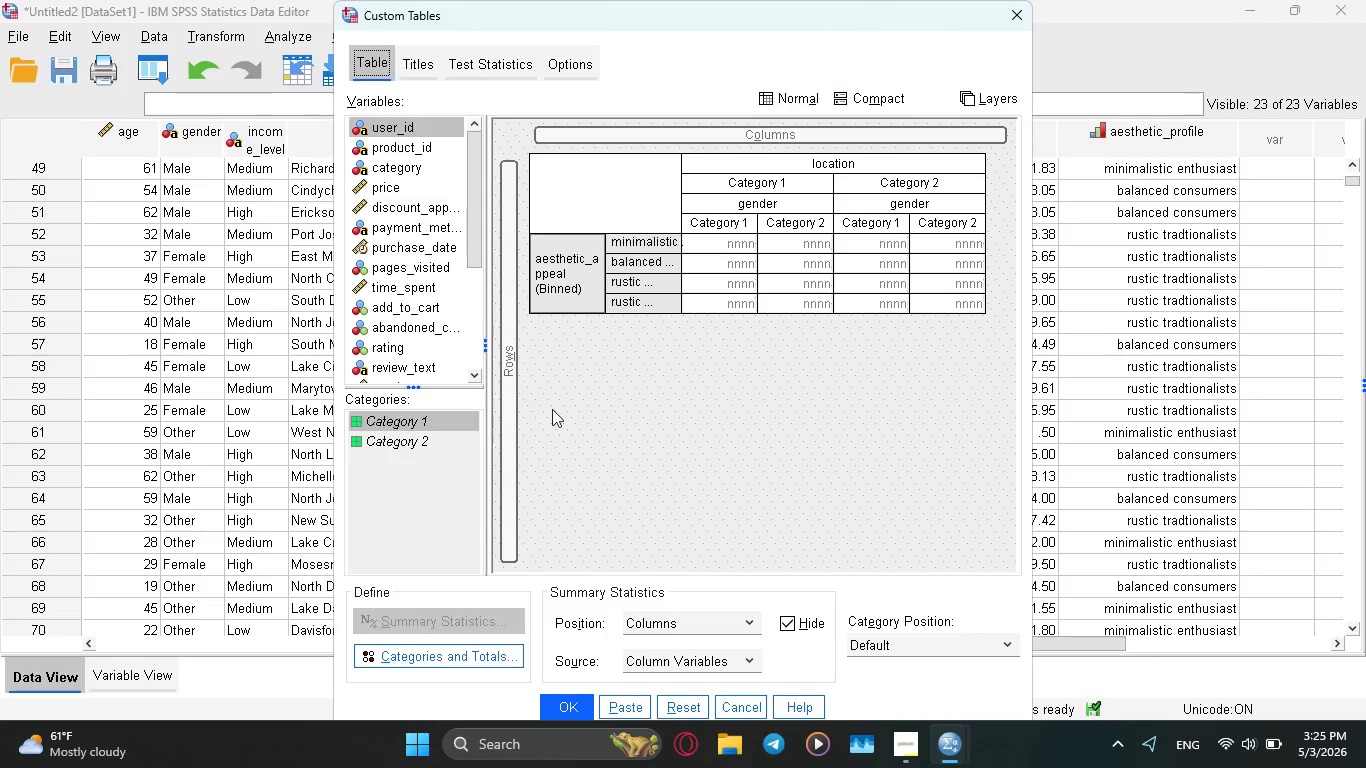 
left_click([700, 372])
 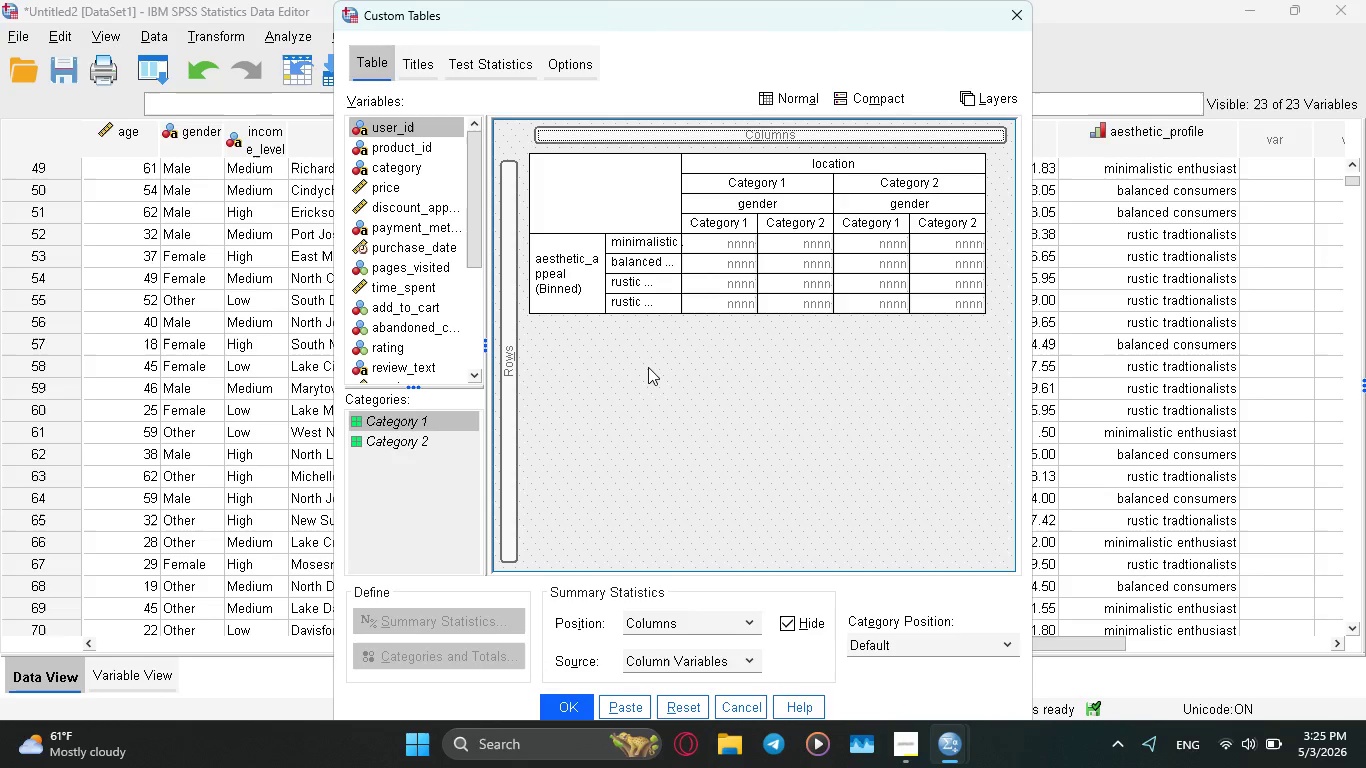 
left_click([644, 358])
 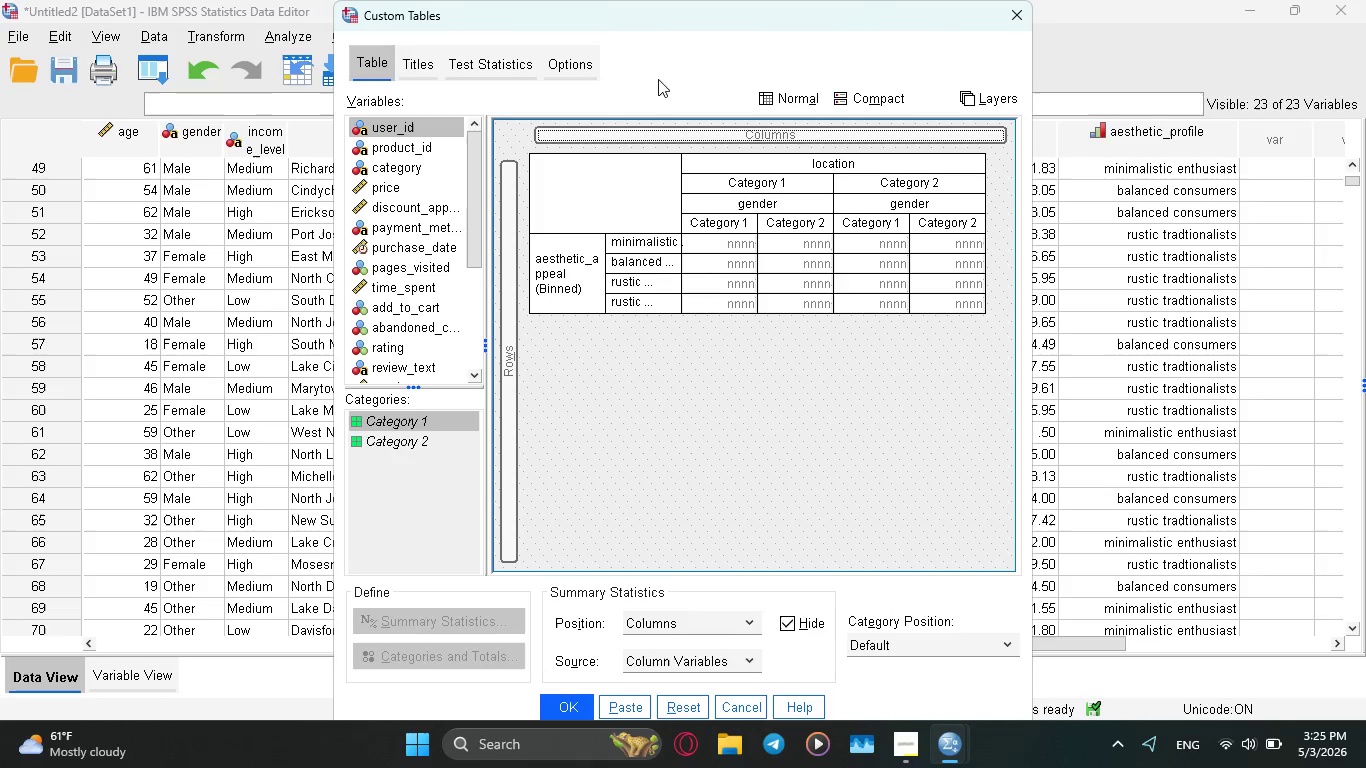 
left_click([463, 47])
 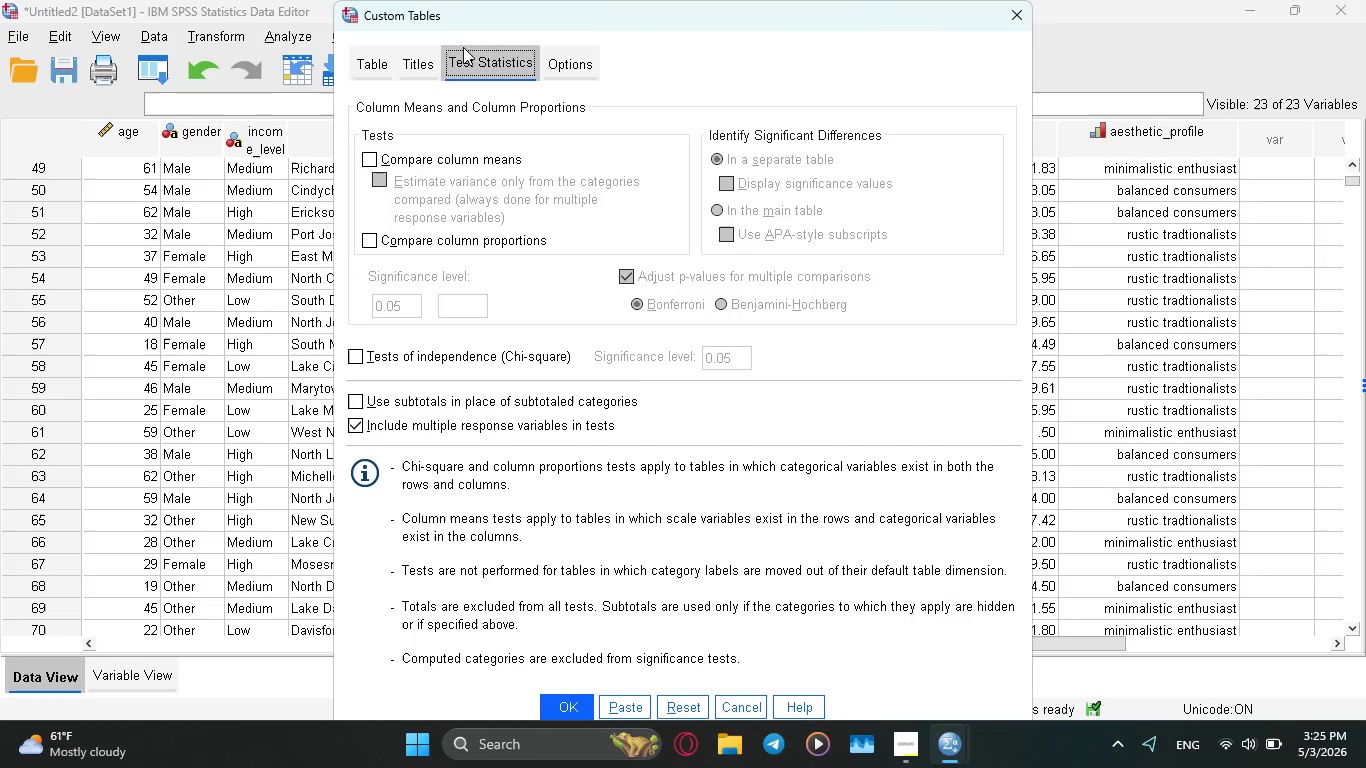 
left_click([421, 60])
 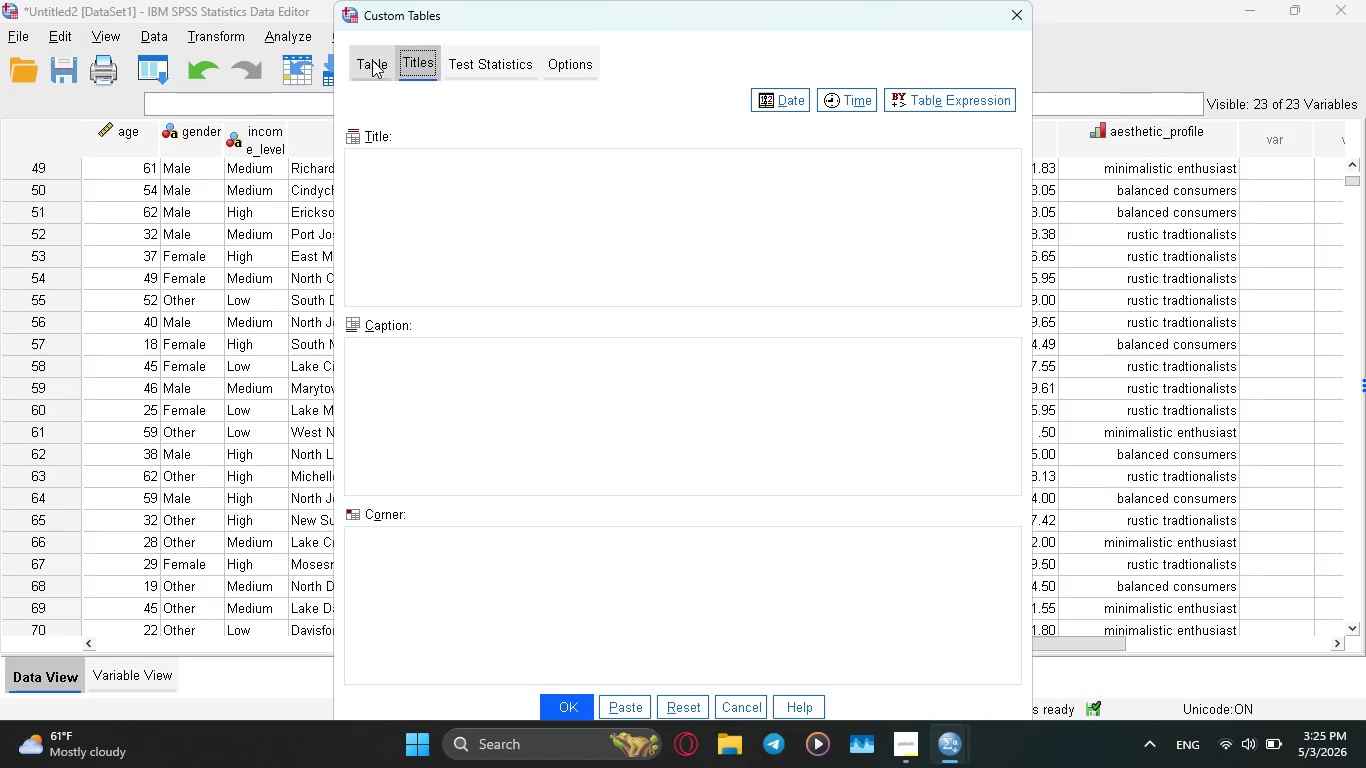 
left_click([366, 61])
 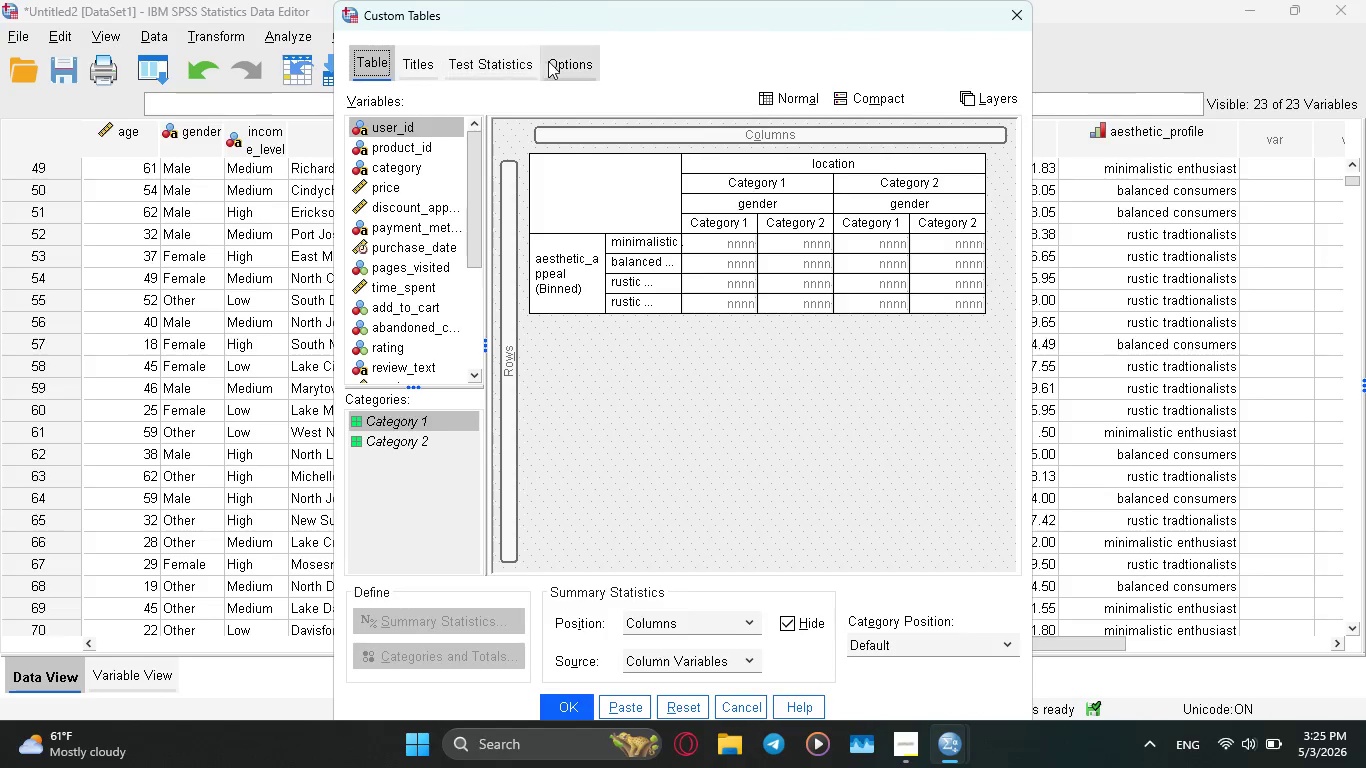 
left_click([548, 61])
 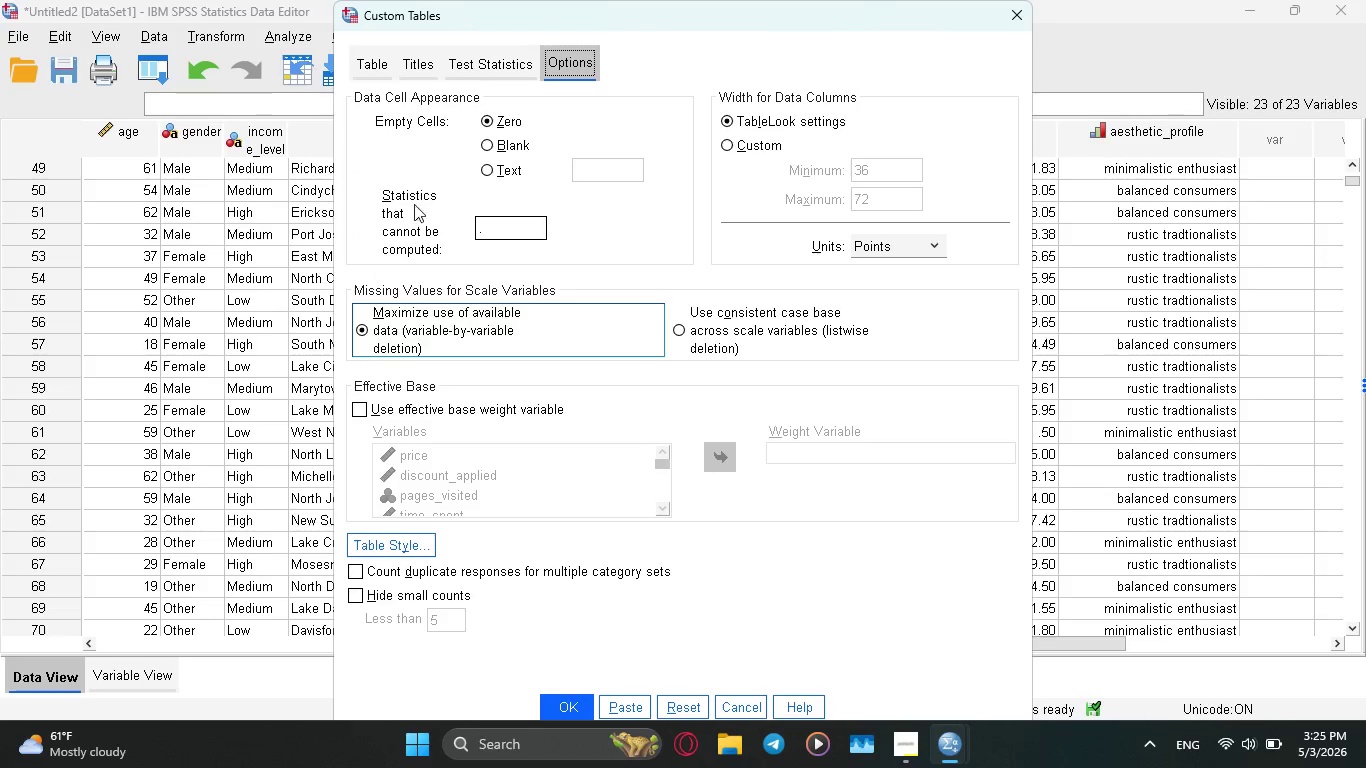 
wait(8.31)
 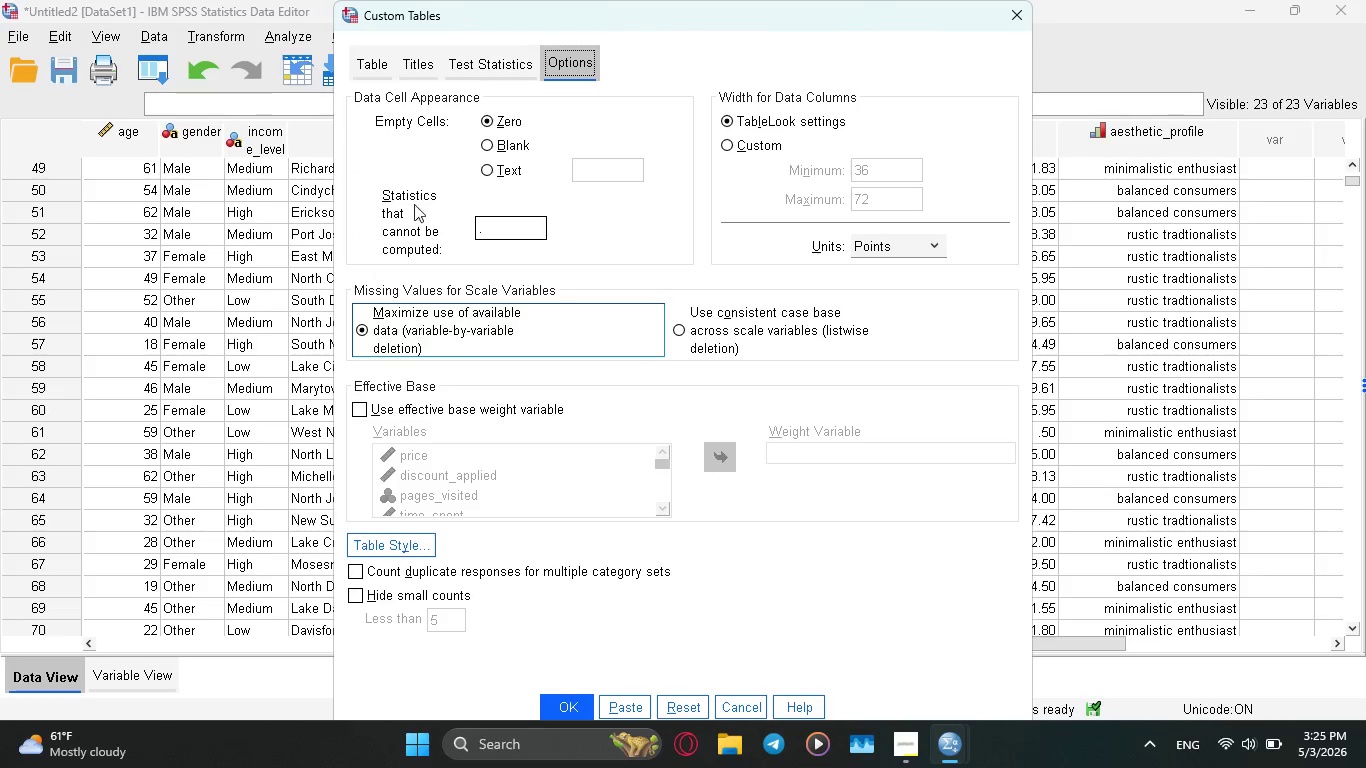 
left_click([383, 66])
 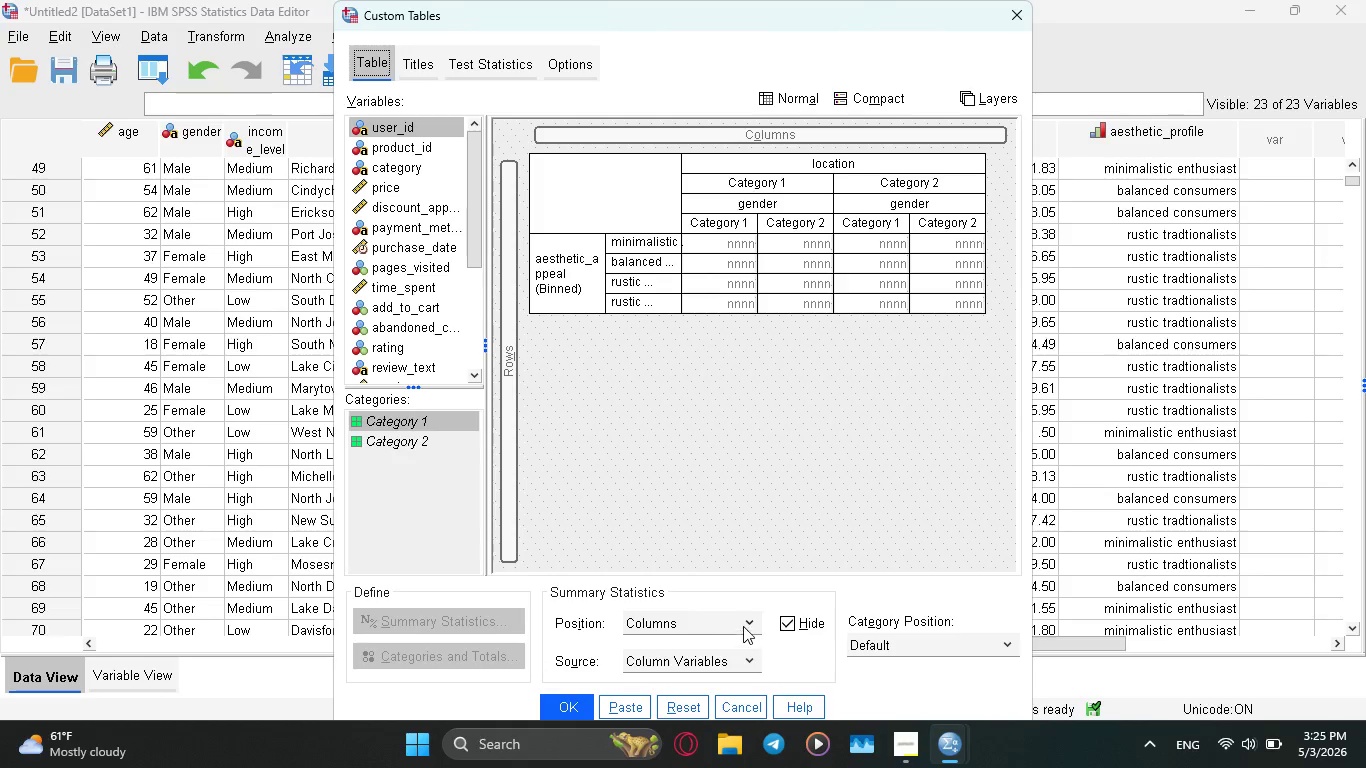 
wait(5.33)
 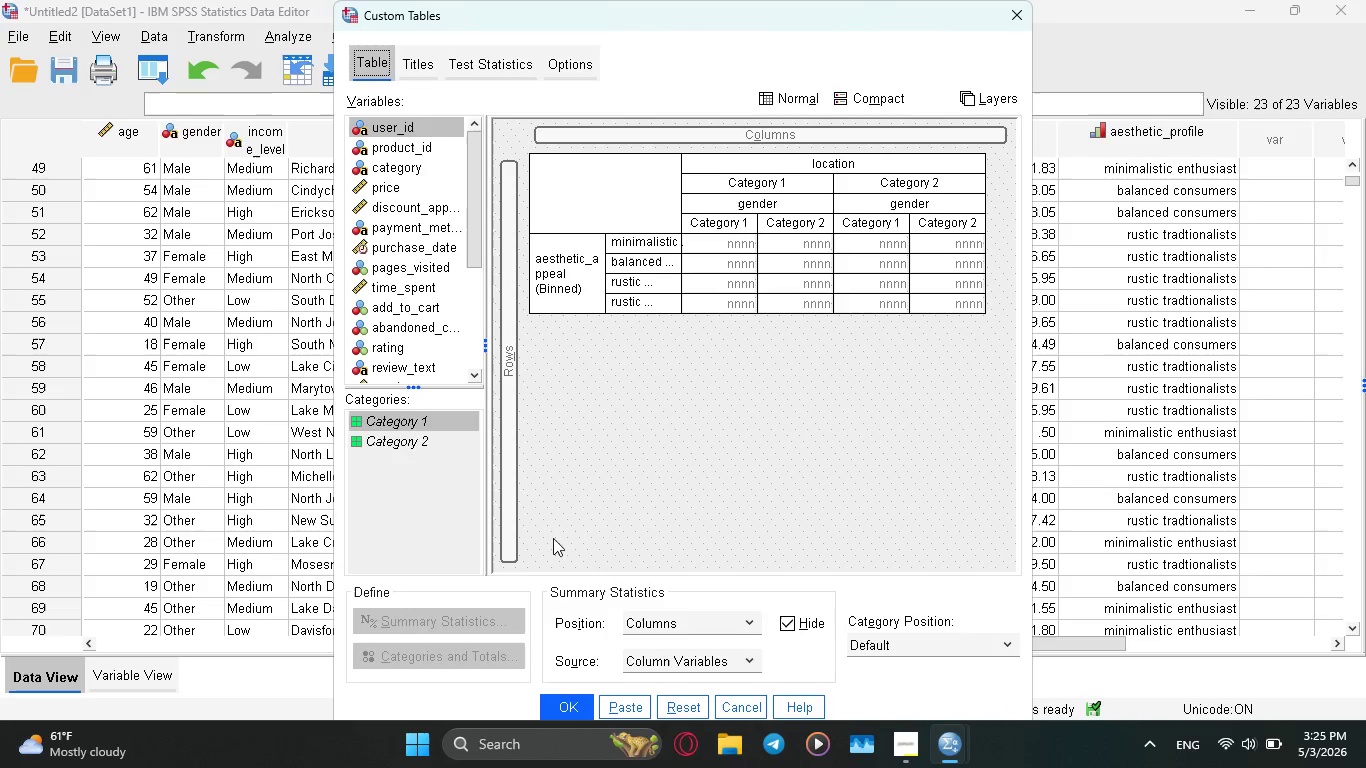 
left_click([960, 648])
 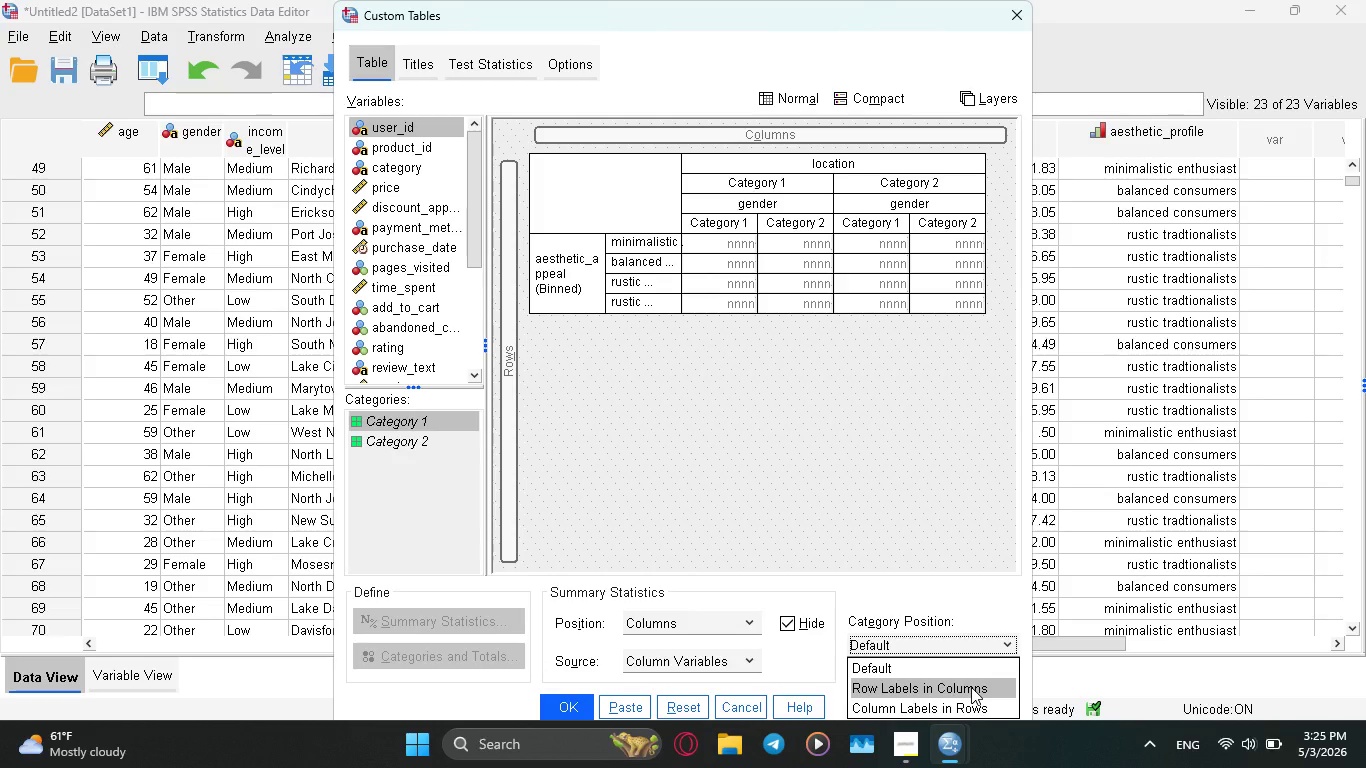 
scroll: coordinate [971, 687], scroll_direction: down, amount: 3.0
 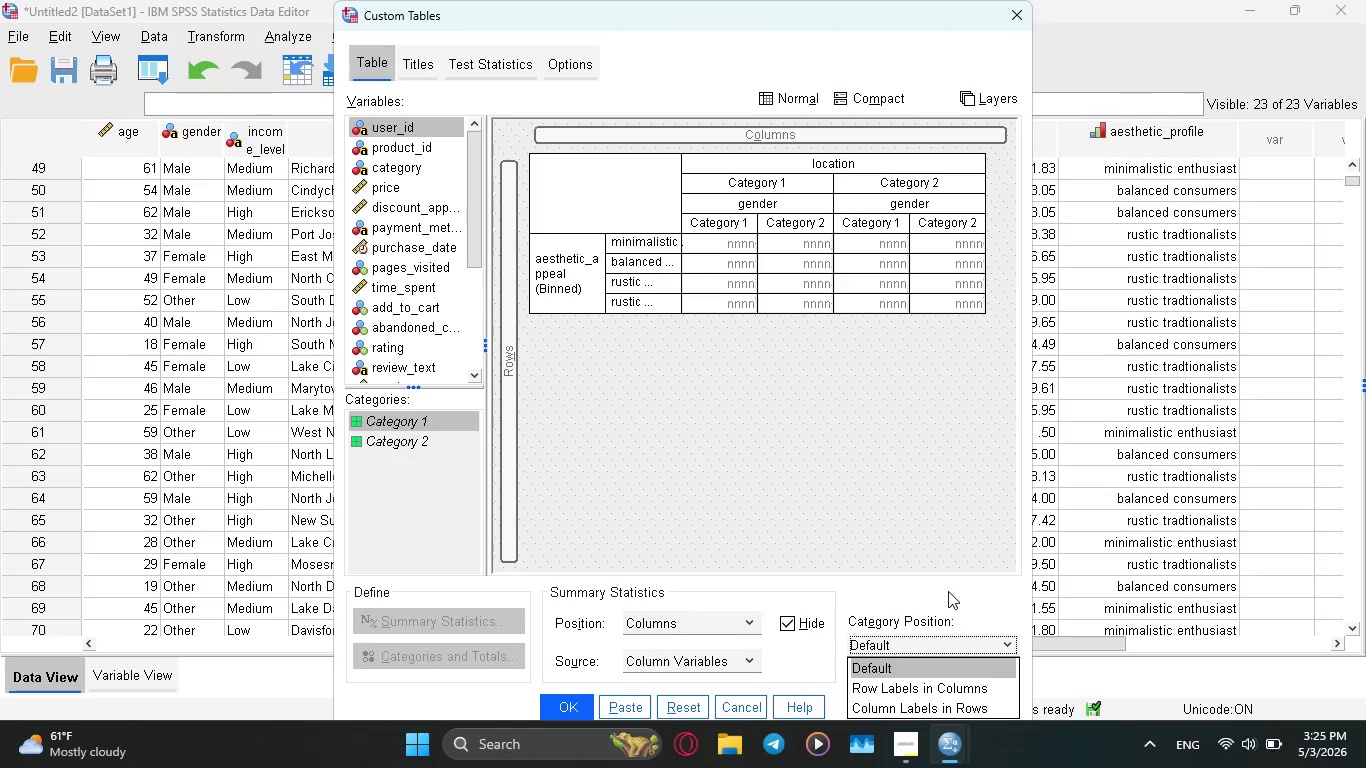 
left_click([948, 589])
 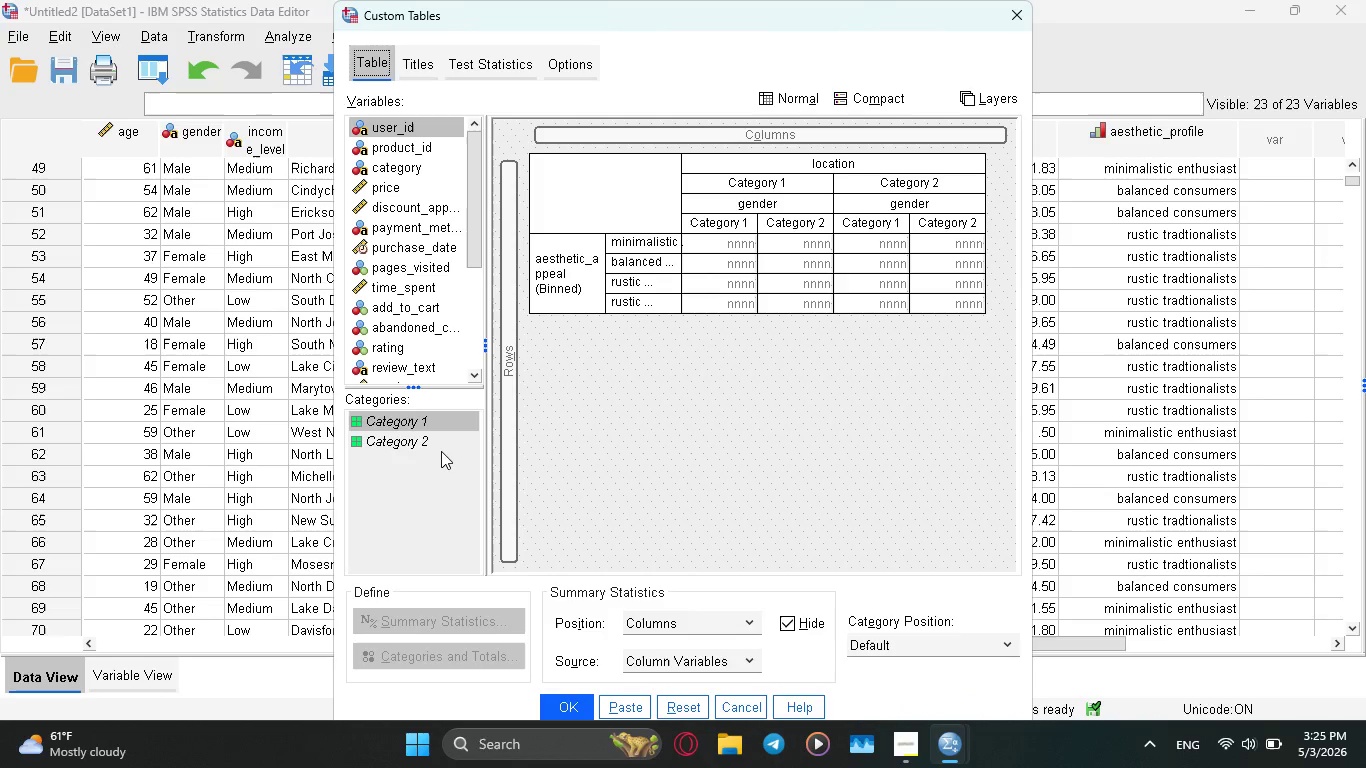 
left_click([555, 274])
 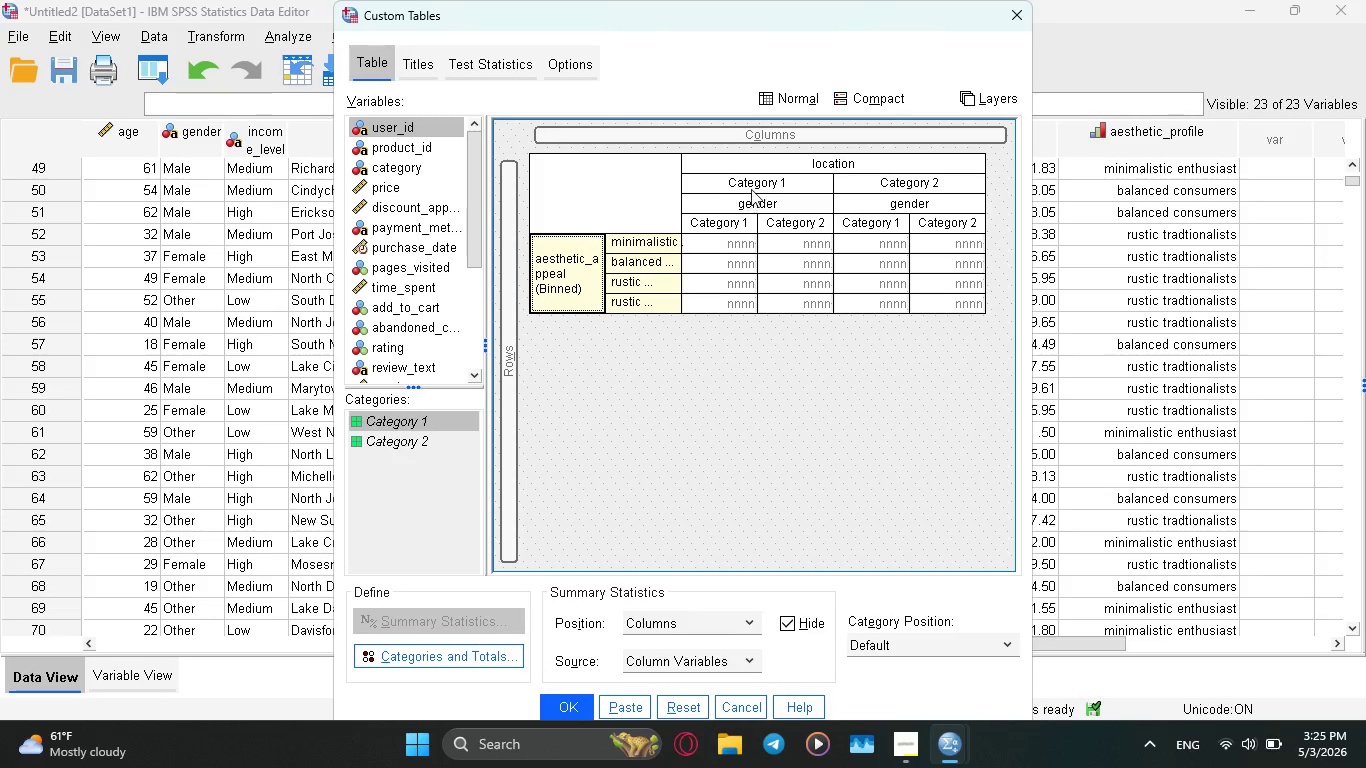 
left_click([751, 189])
 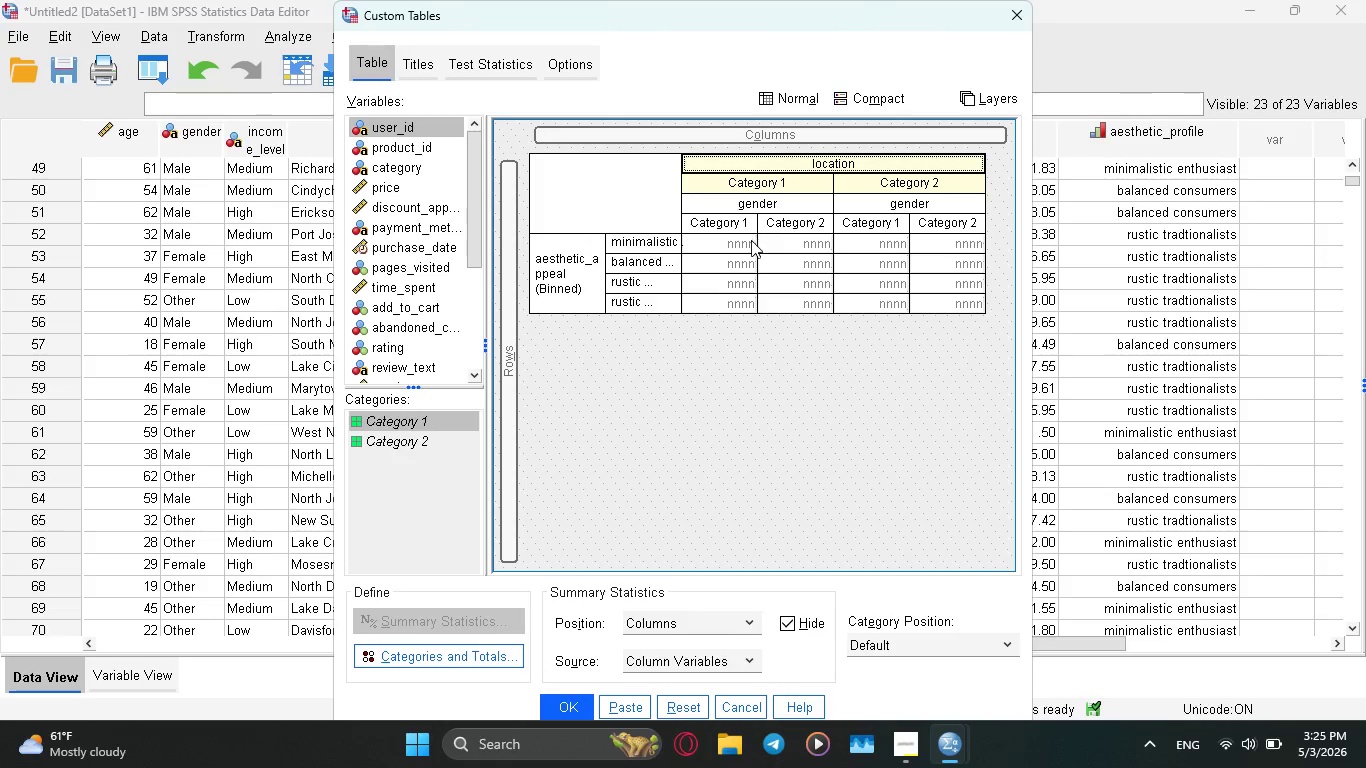 
left_click([750, 241])
 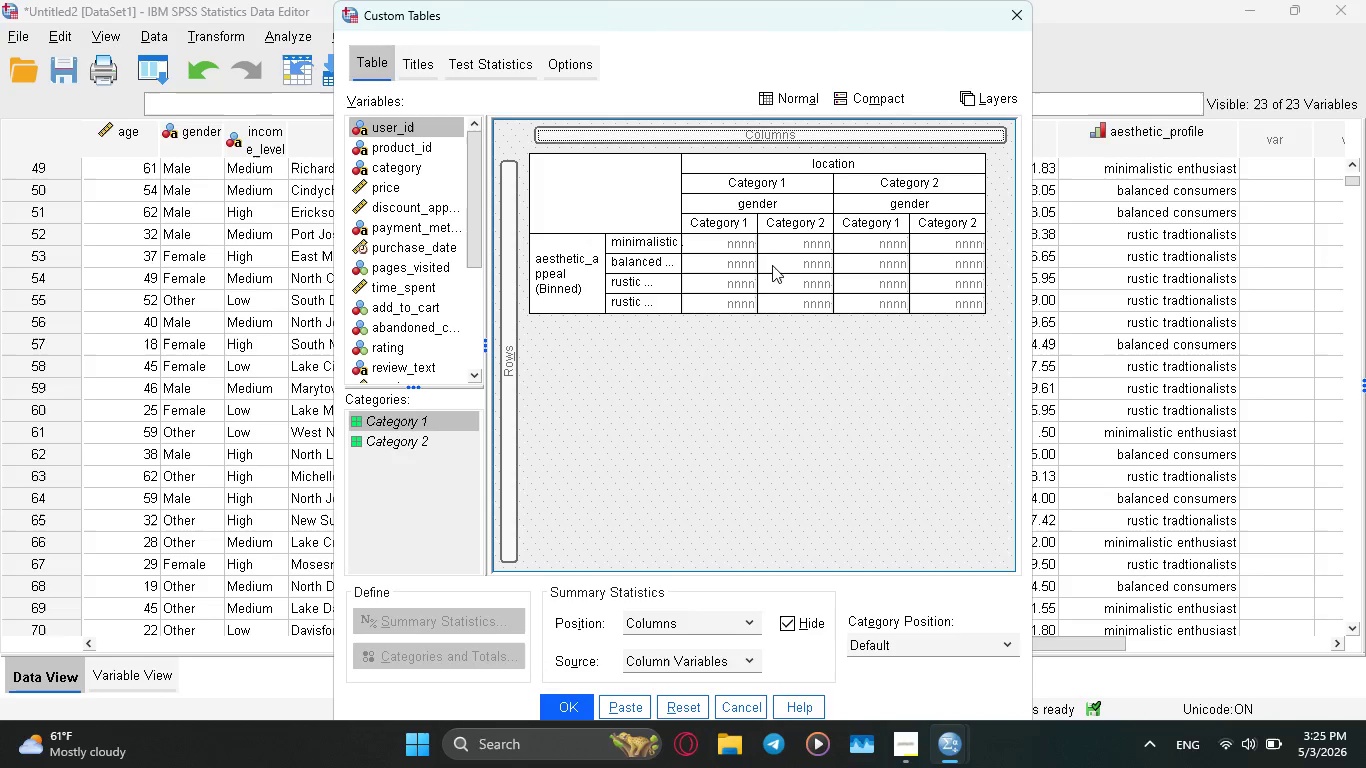 
left_click([786, 269])
 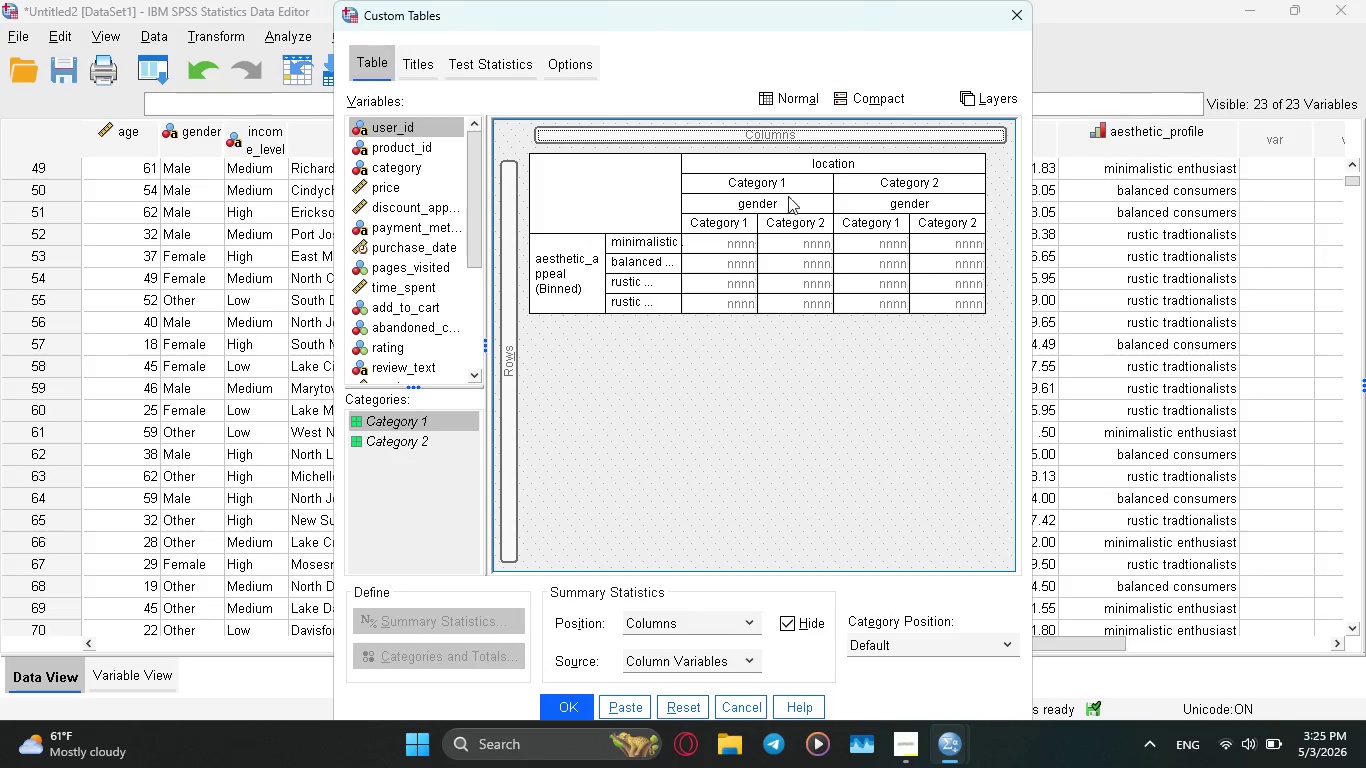 
left_click([786, 196])
 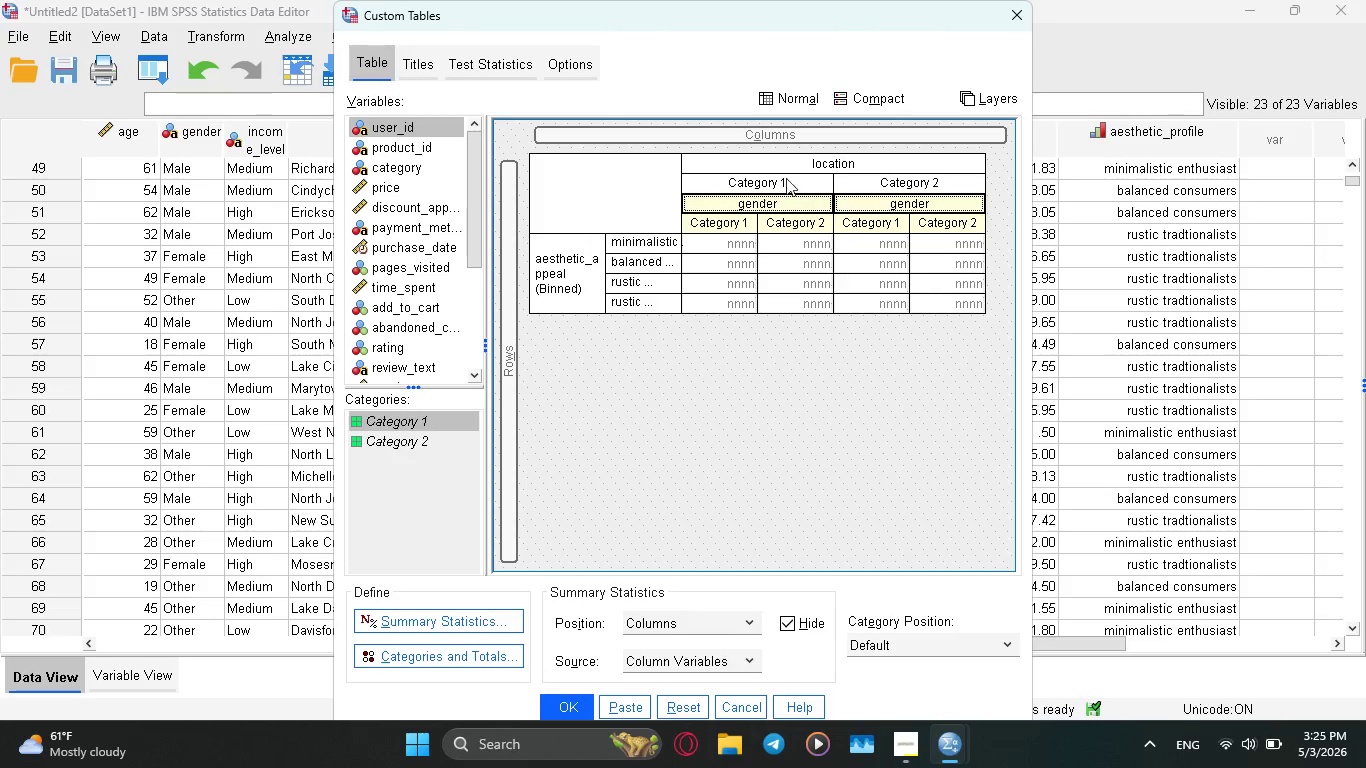 
mouse_move([780, 201])
 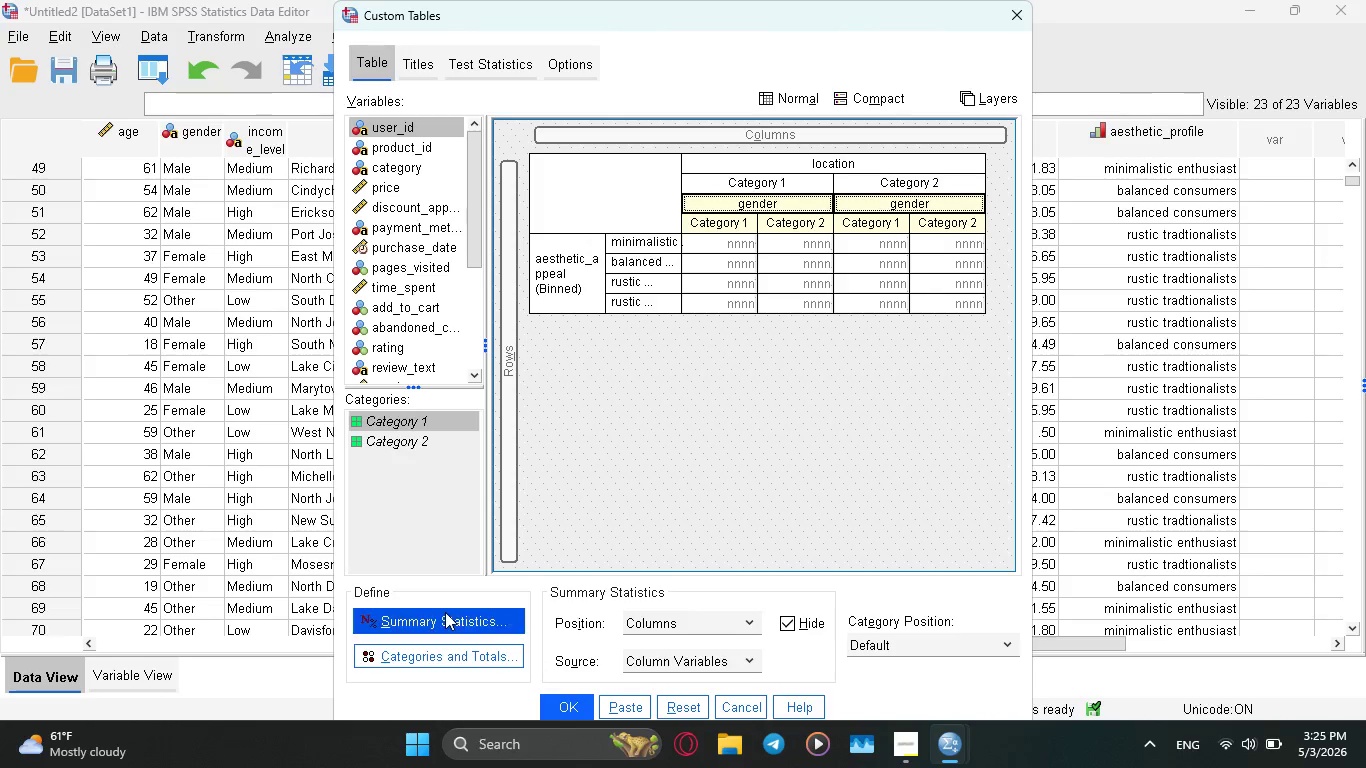 
left_click([444, 612])
 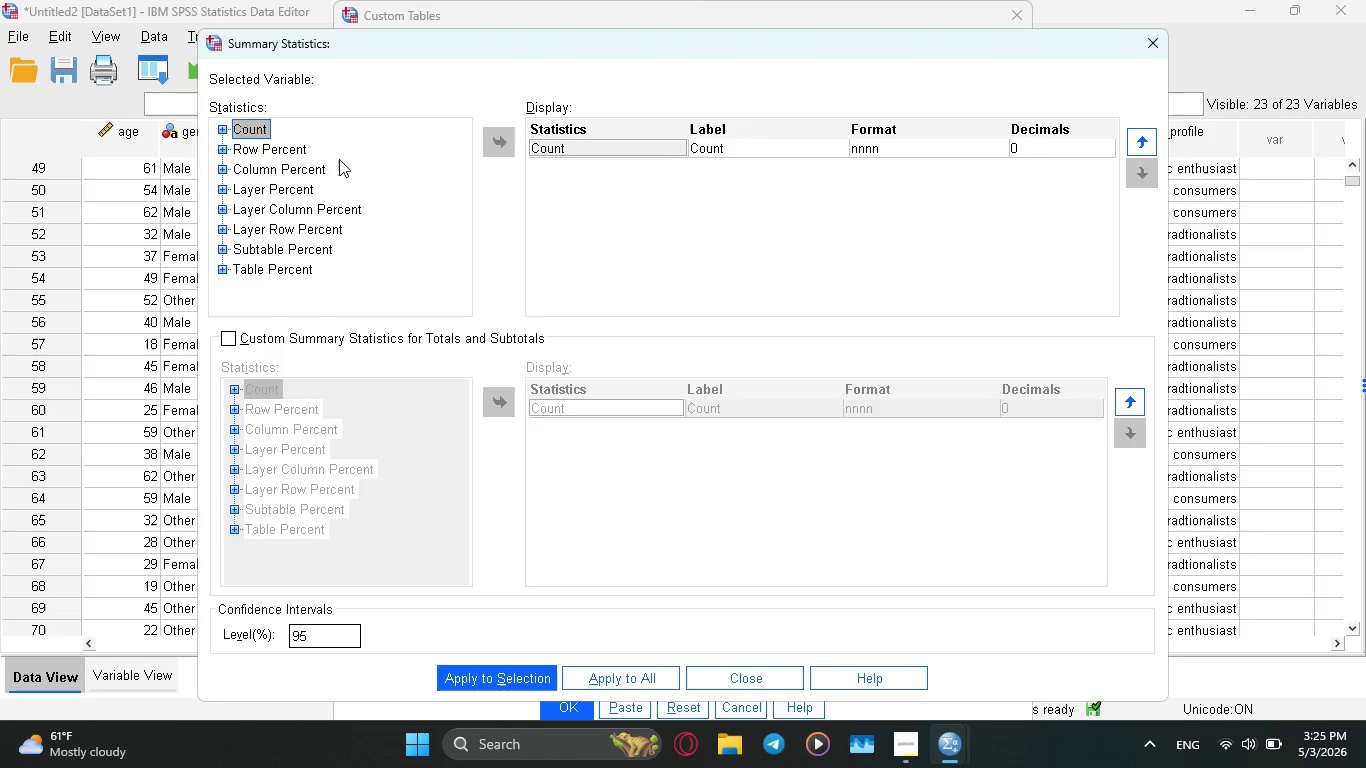 
wait(8.55)
 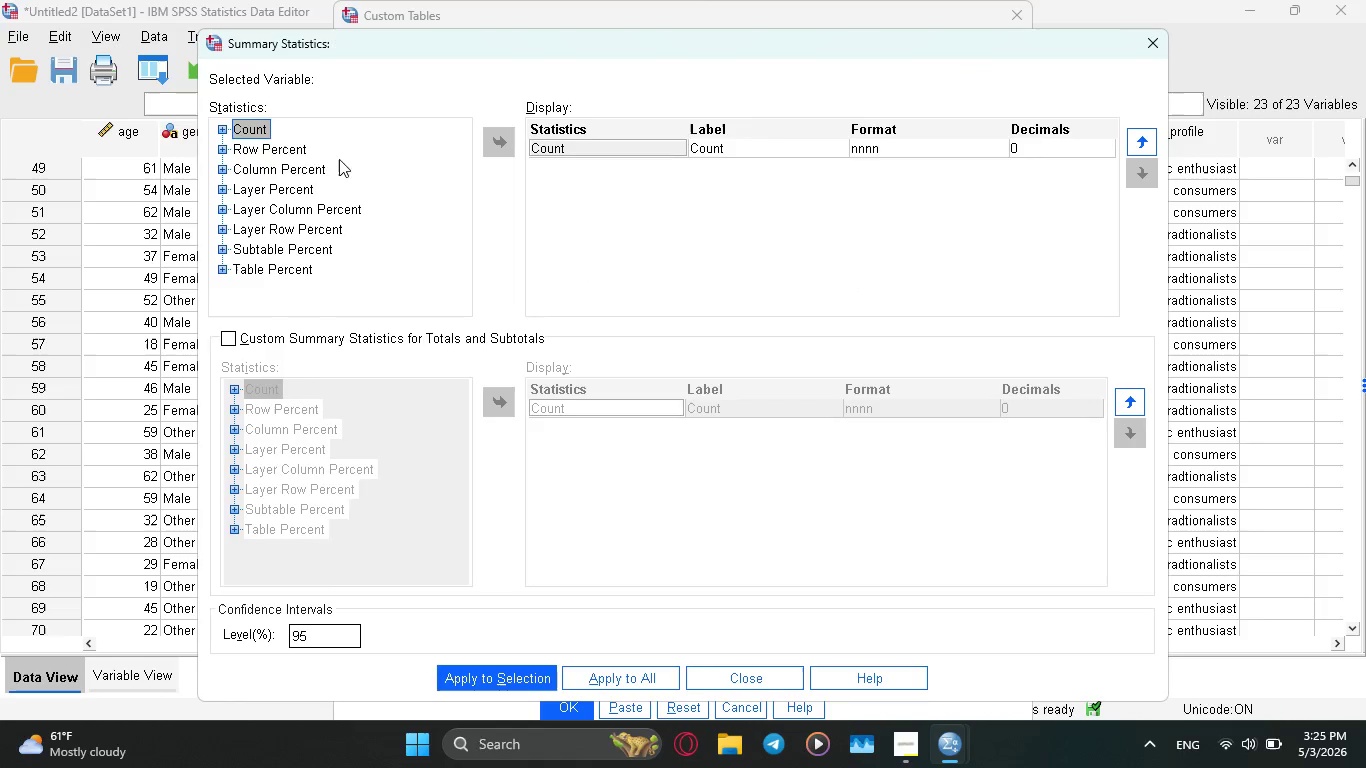 
left_click([222, 333])
 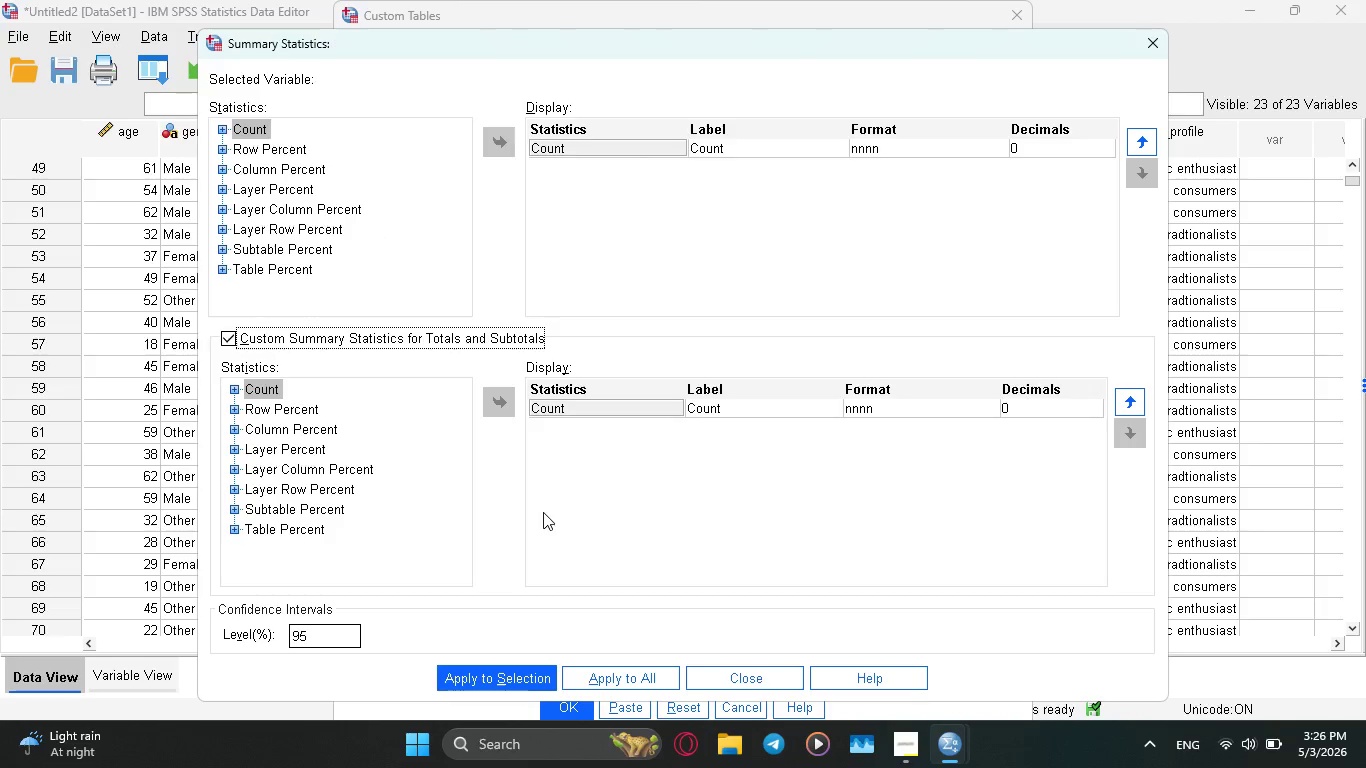 
wait(29.69)
 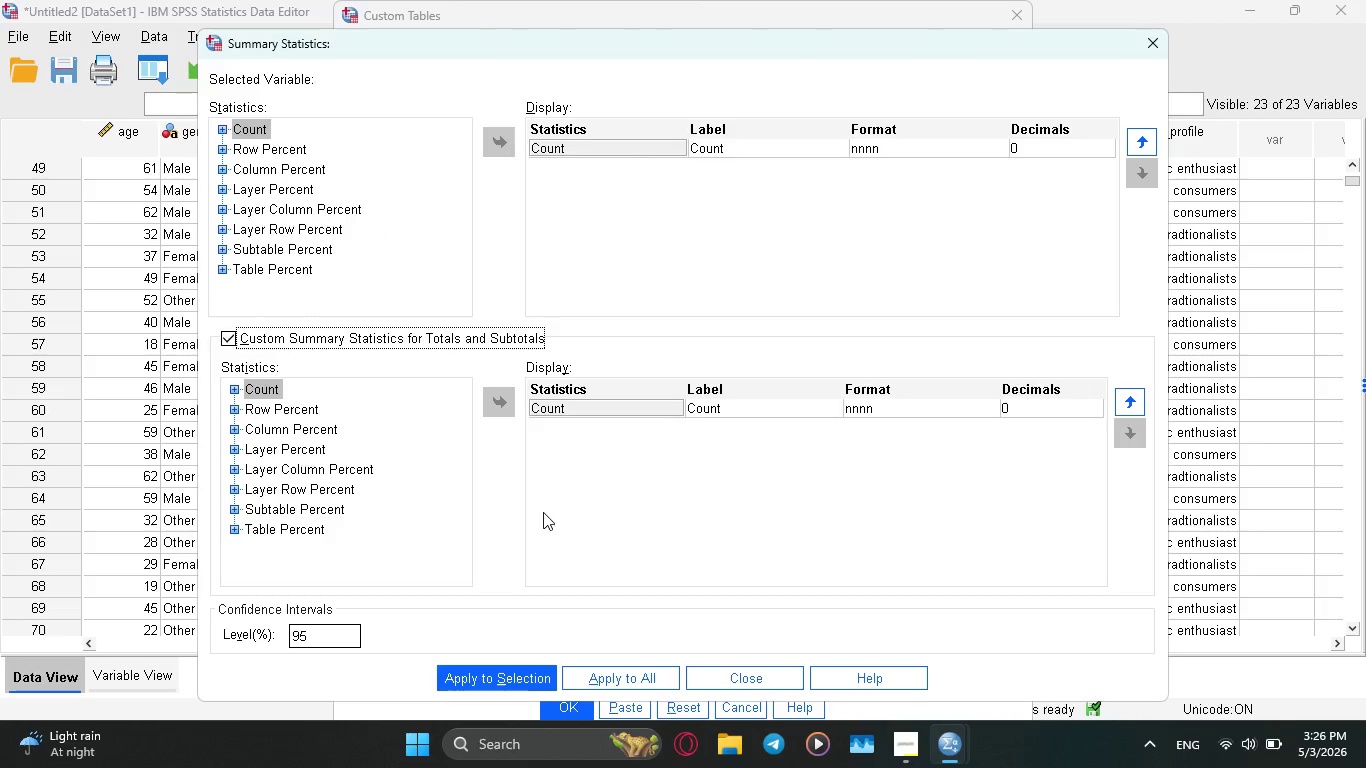 
left_click([675, 408])
 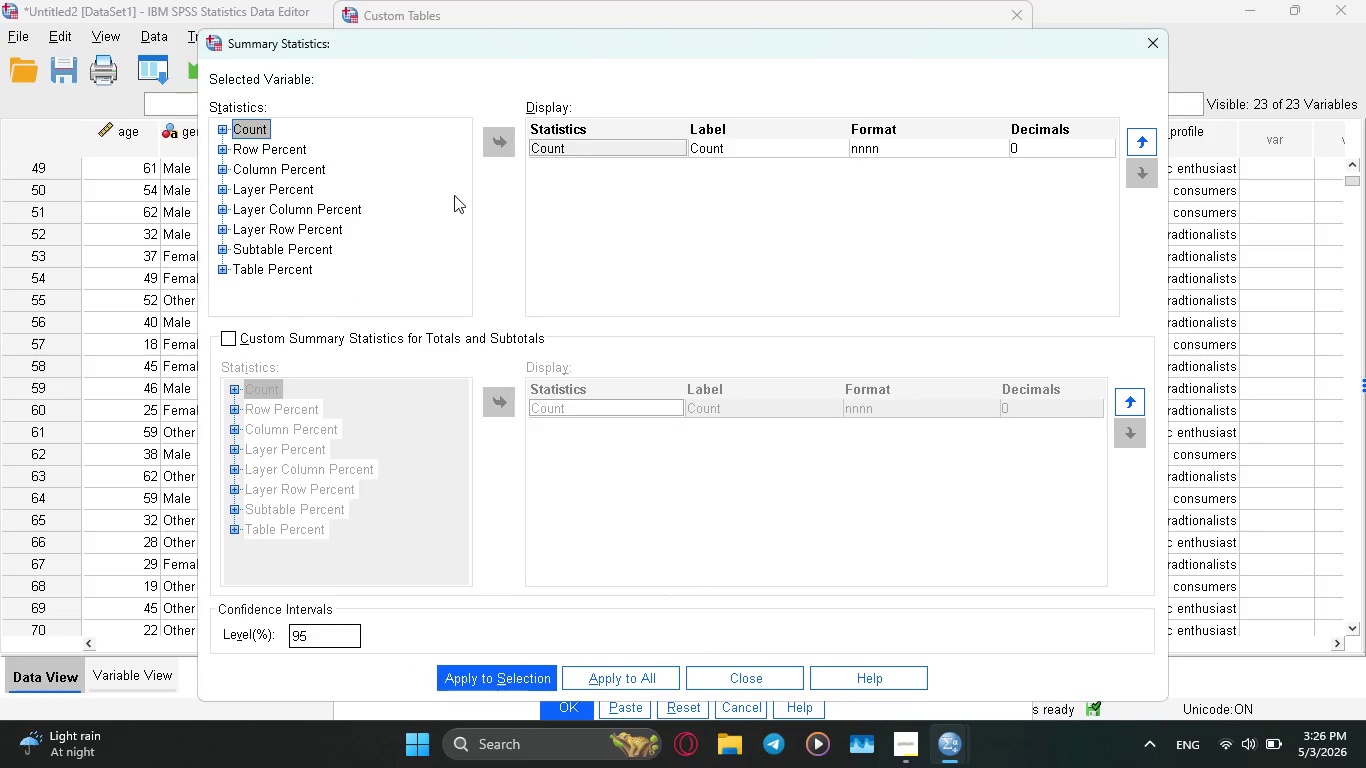 
wait(18.41)
 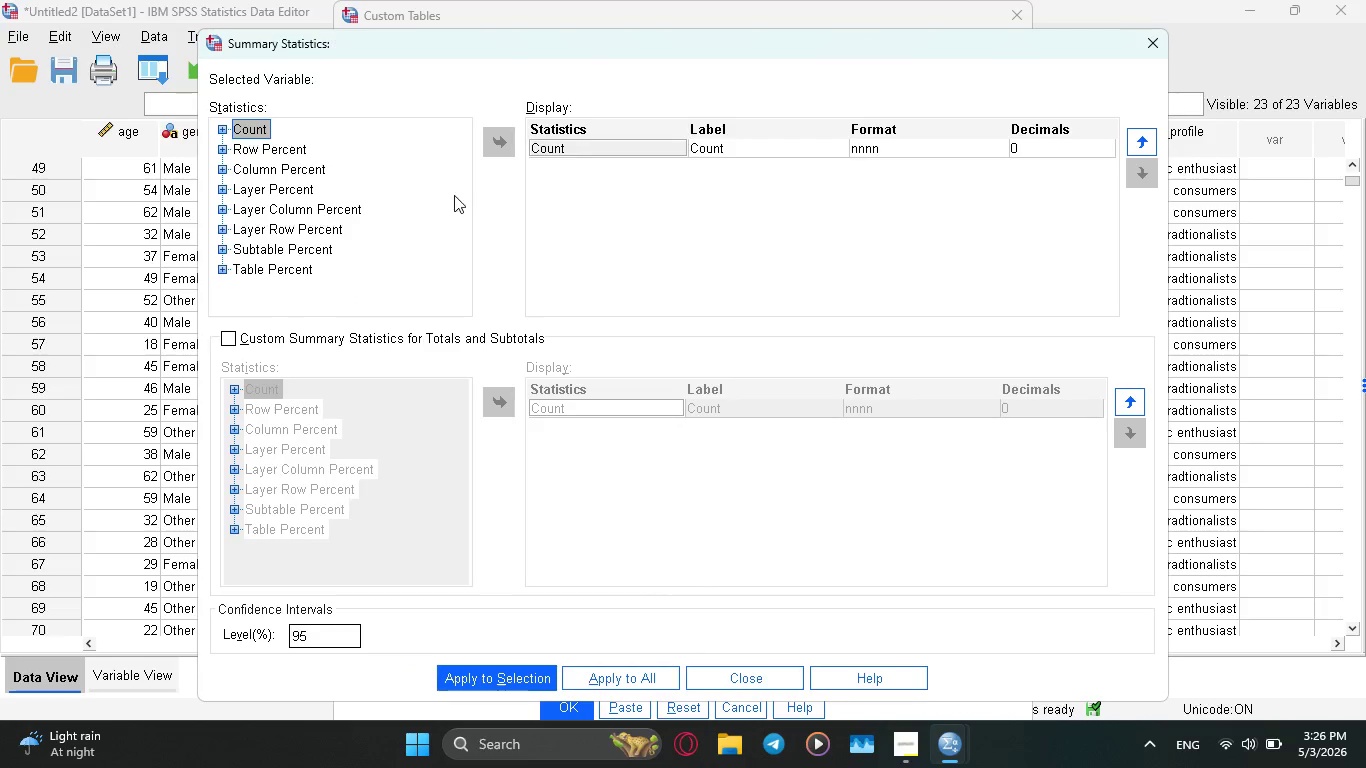 
double_click([623, 148])
 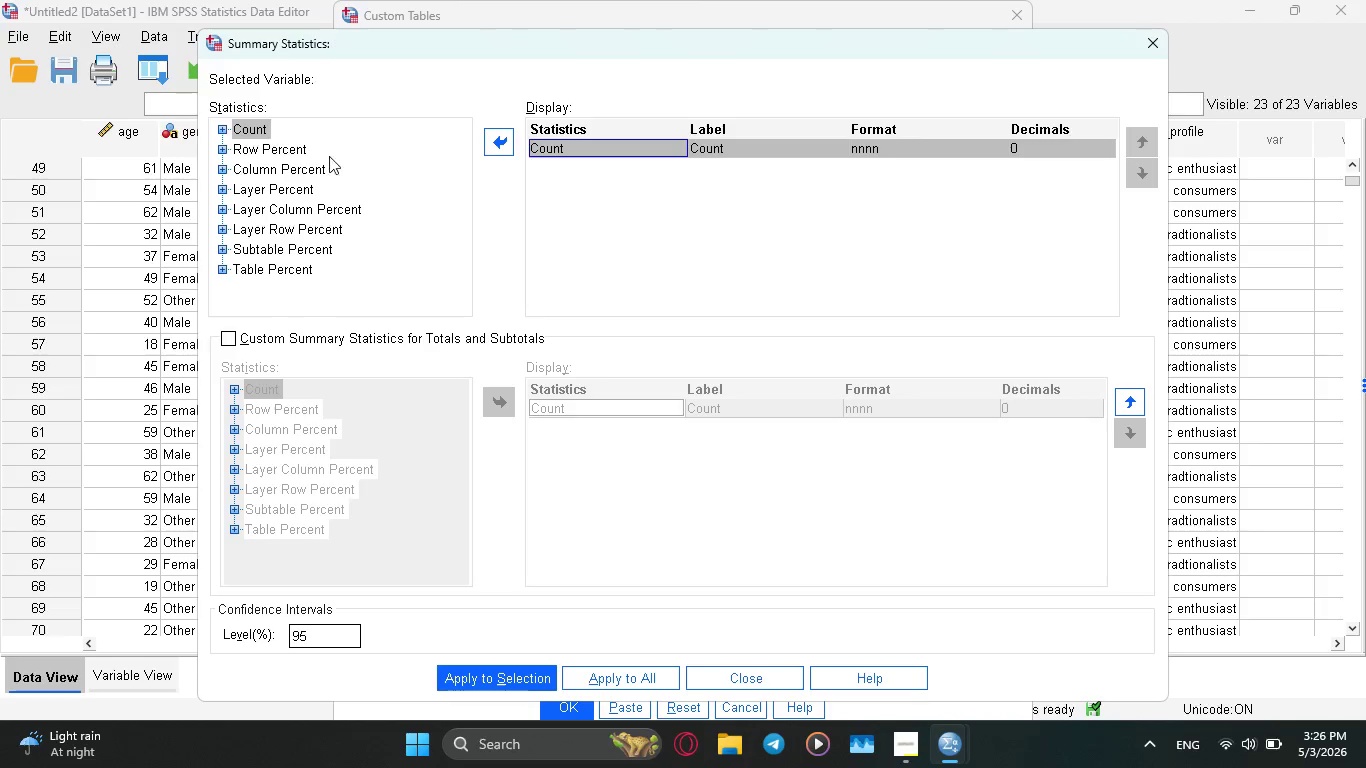 
wait(10.56)
 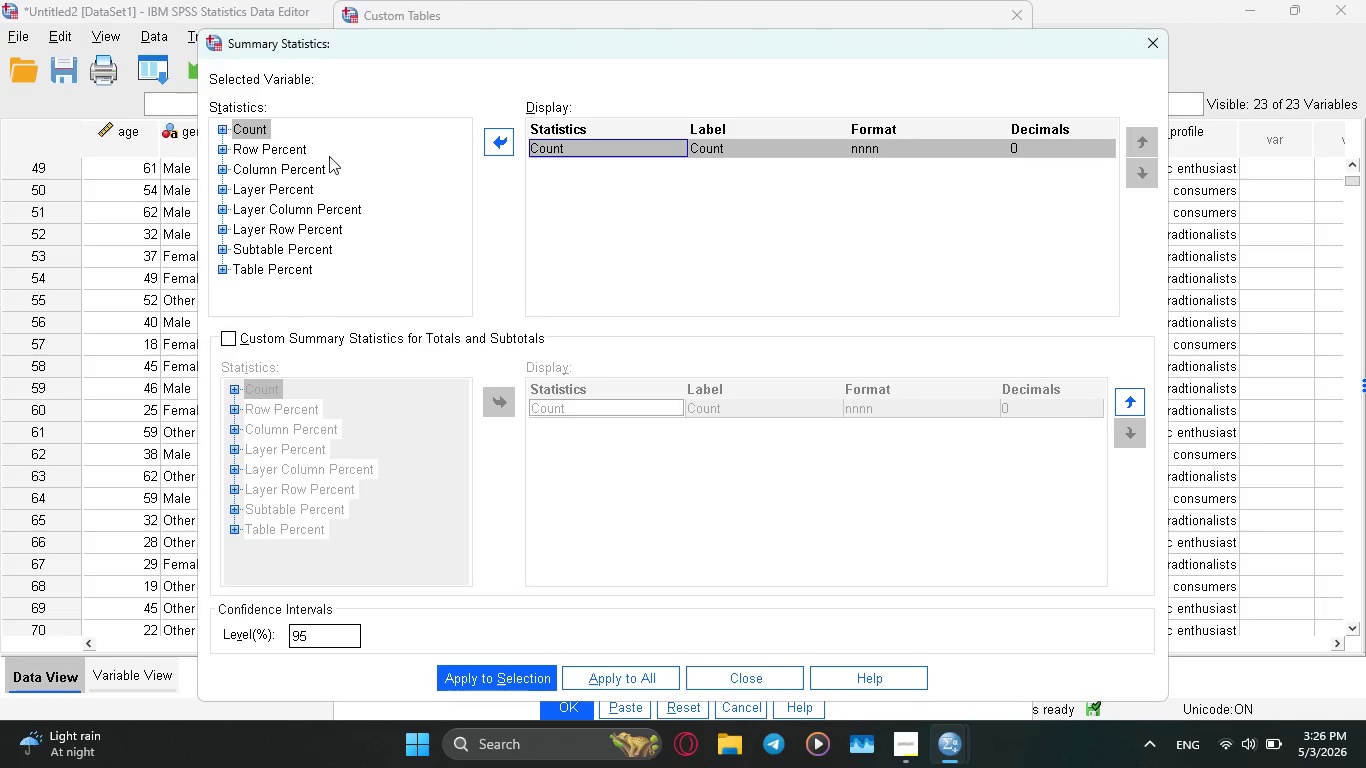 
left_click([229, 330])
 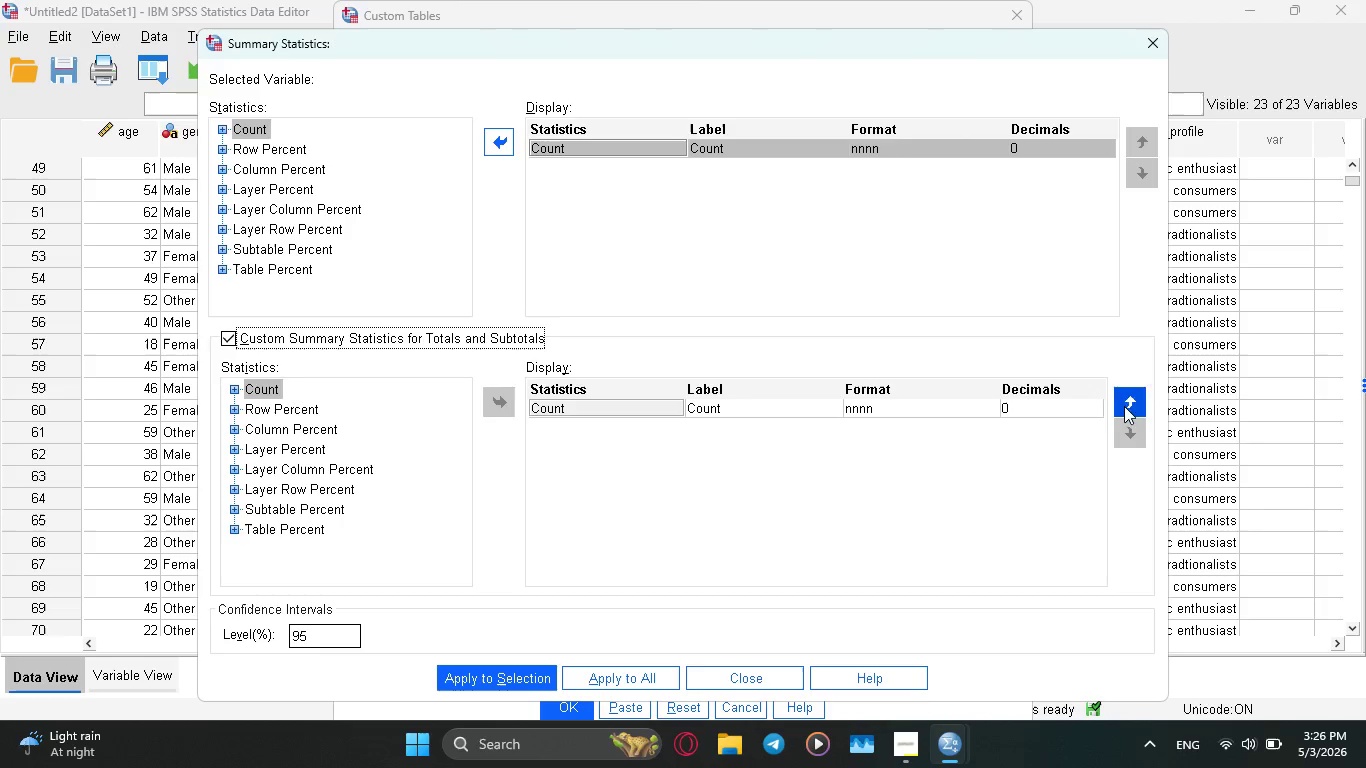 
wait(6.28)
 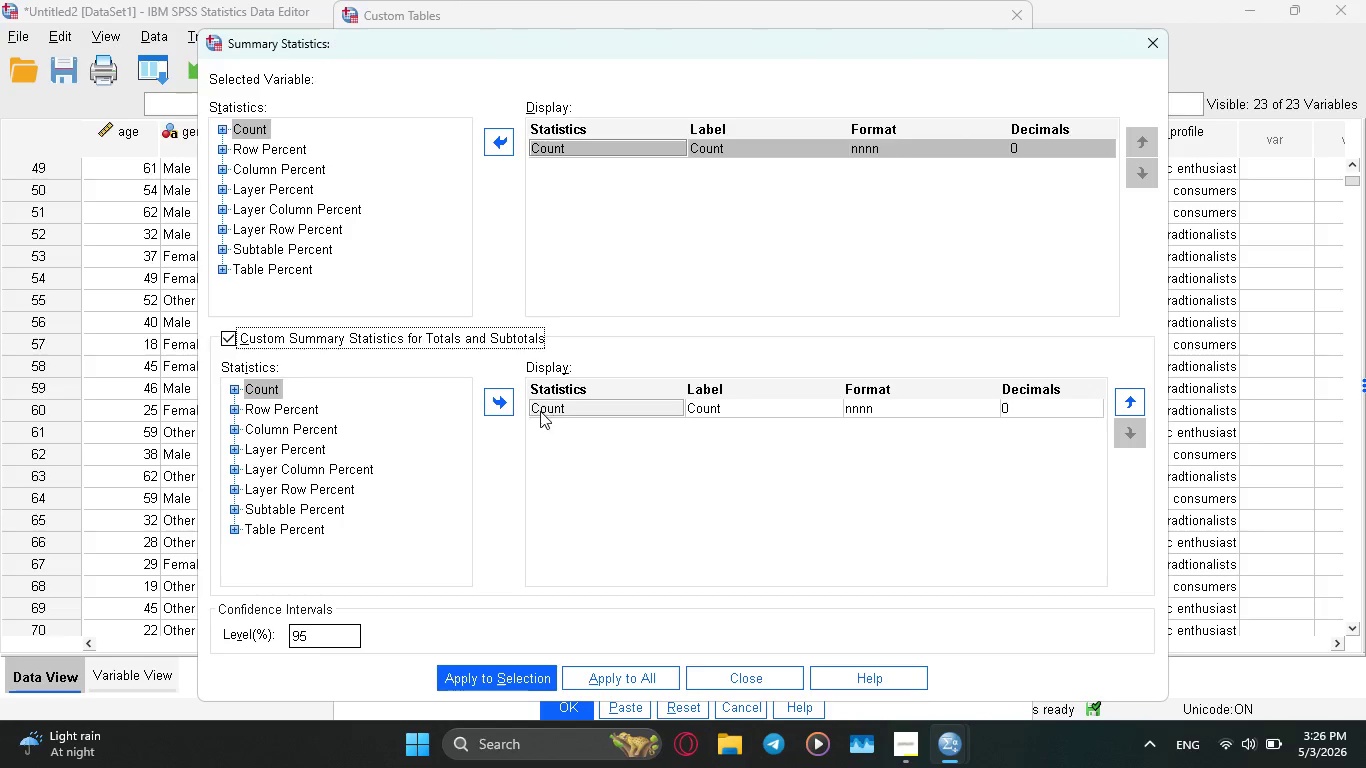 
scroll: coordinate [828, 491], scroll_direction: down, amount: 4.0
 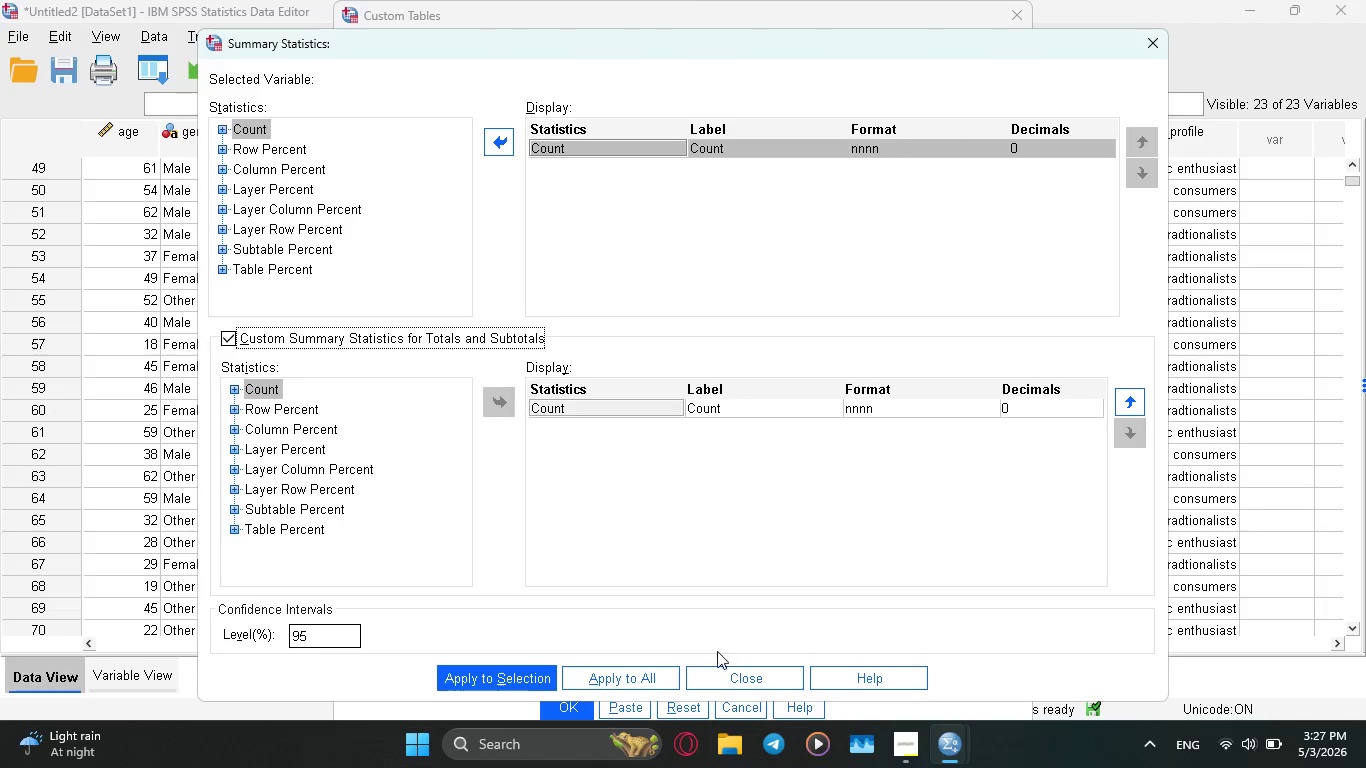 
left_click([731, 674])
 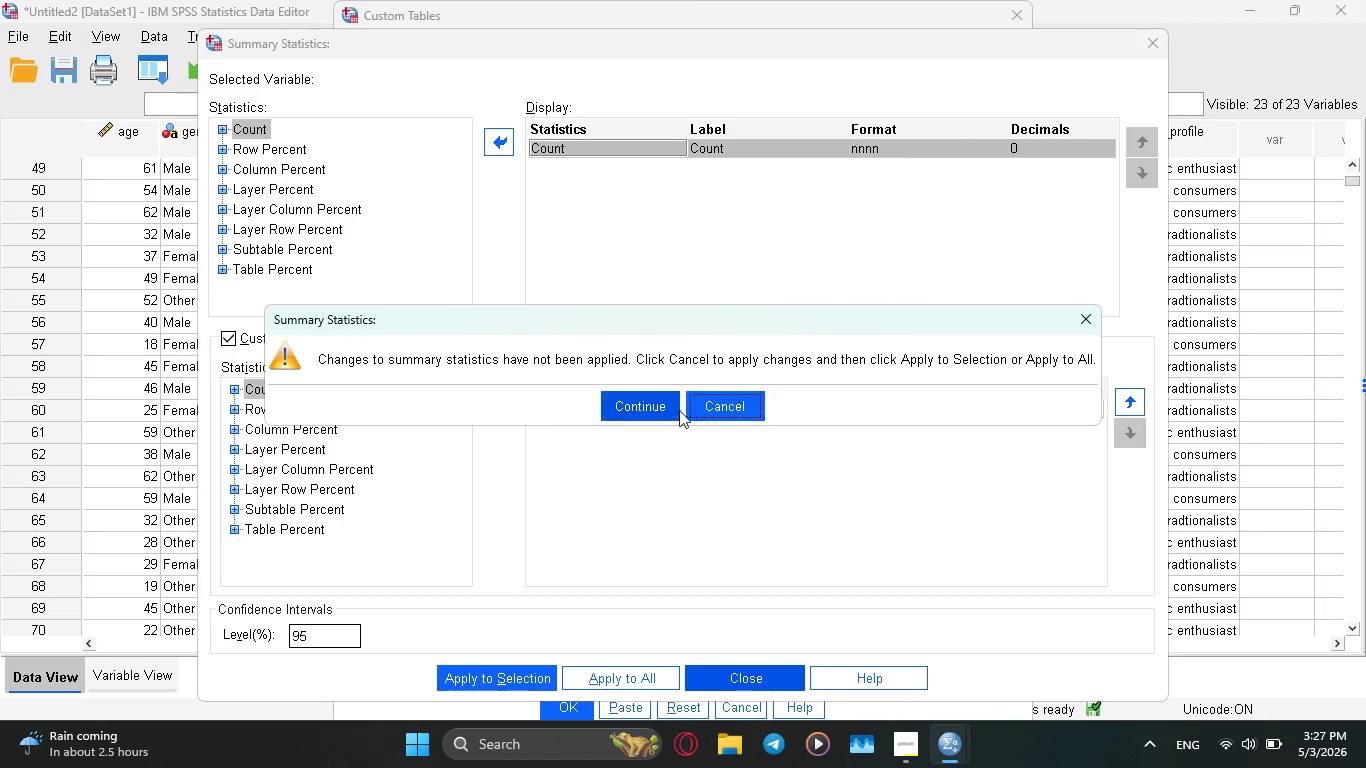 
left_click([665, 403])
 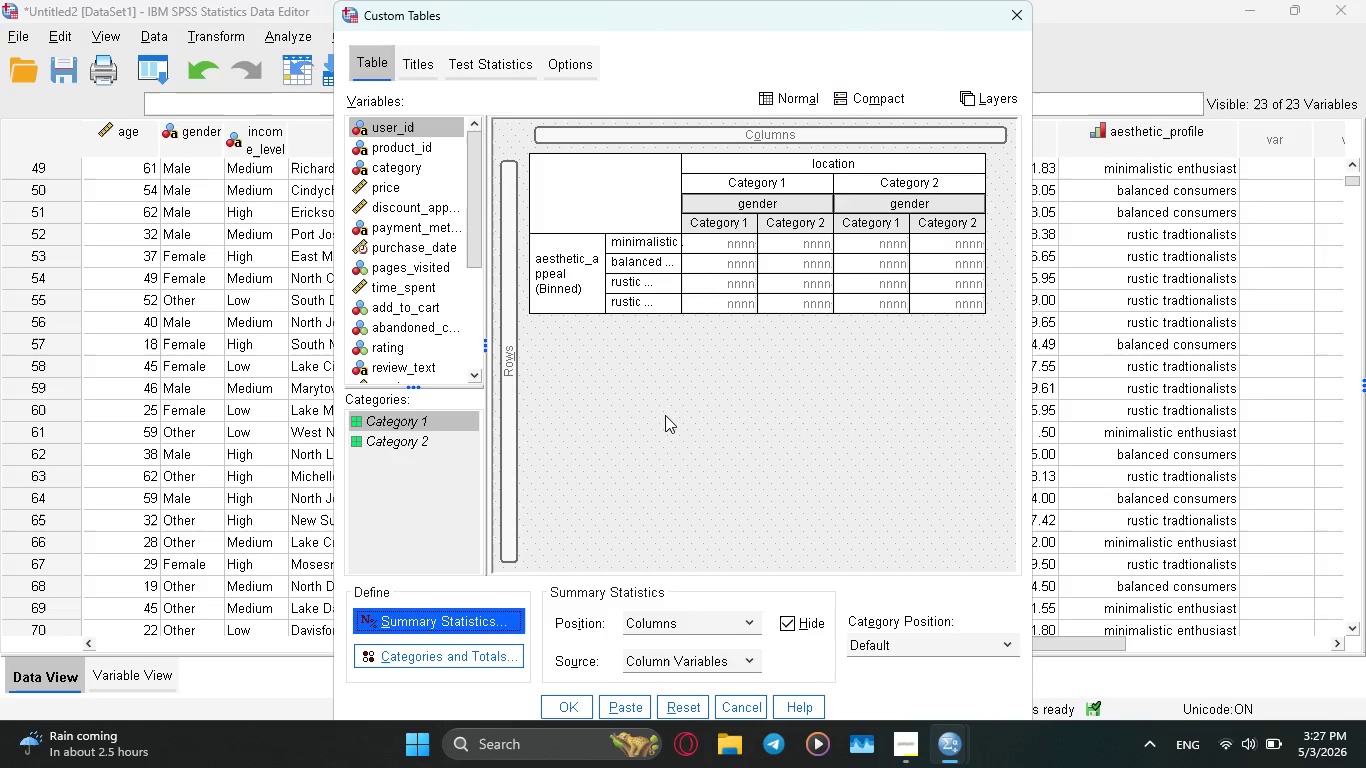 
wait(5.75)
 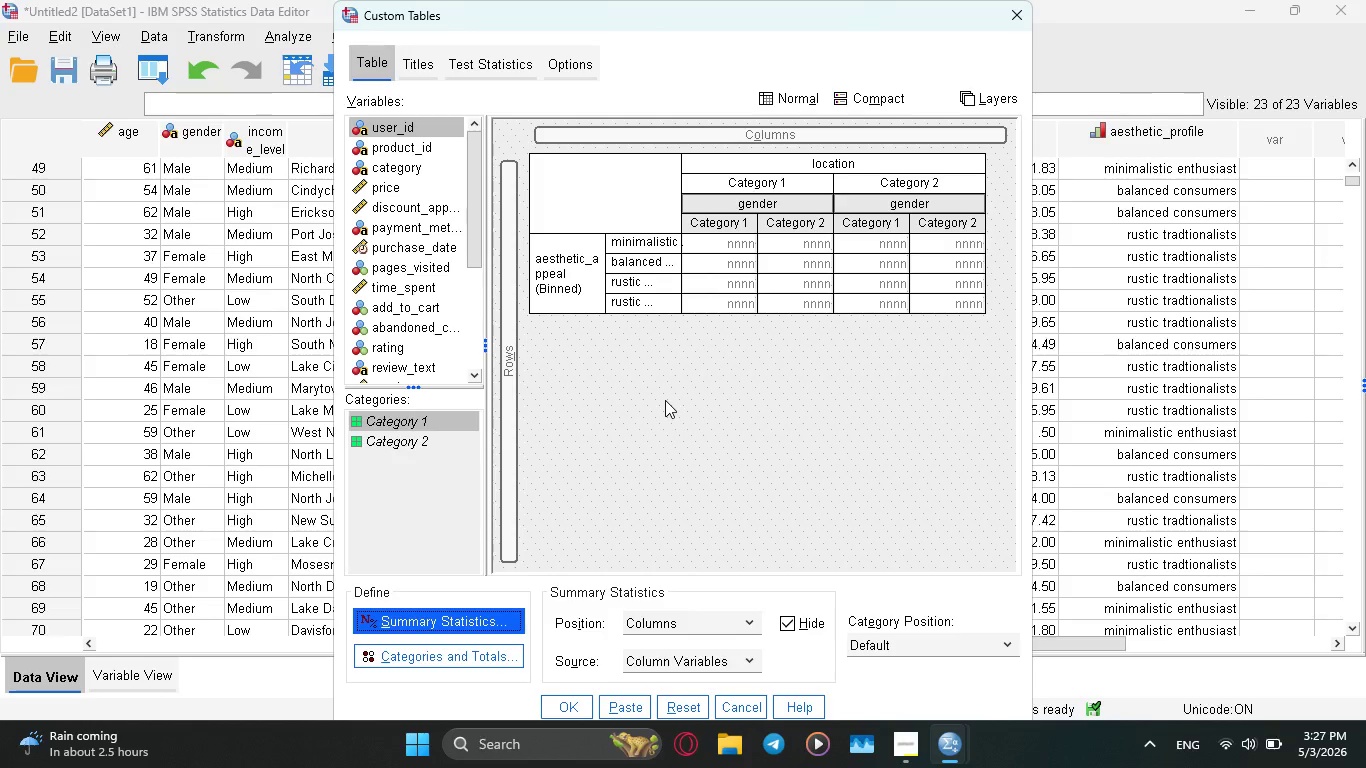 
left_click([968, 637])
 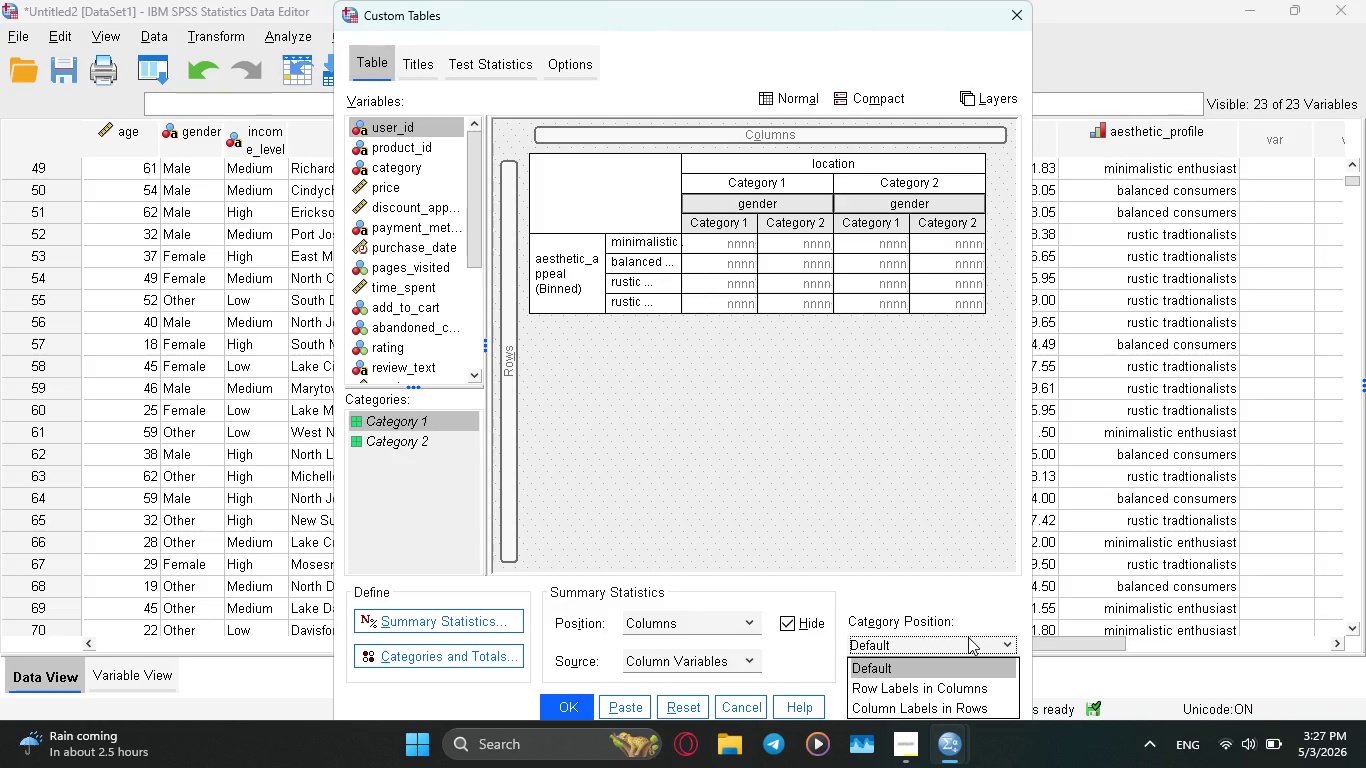 
left_click([968, 637])
 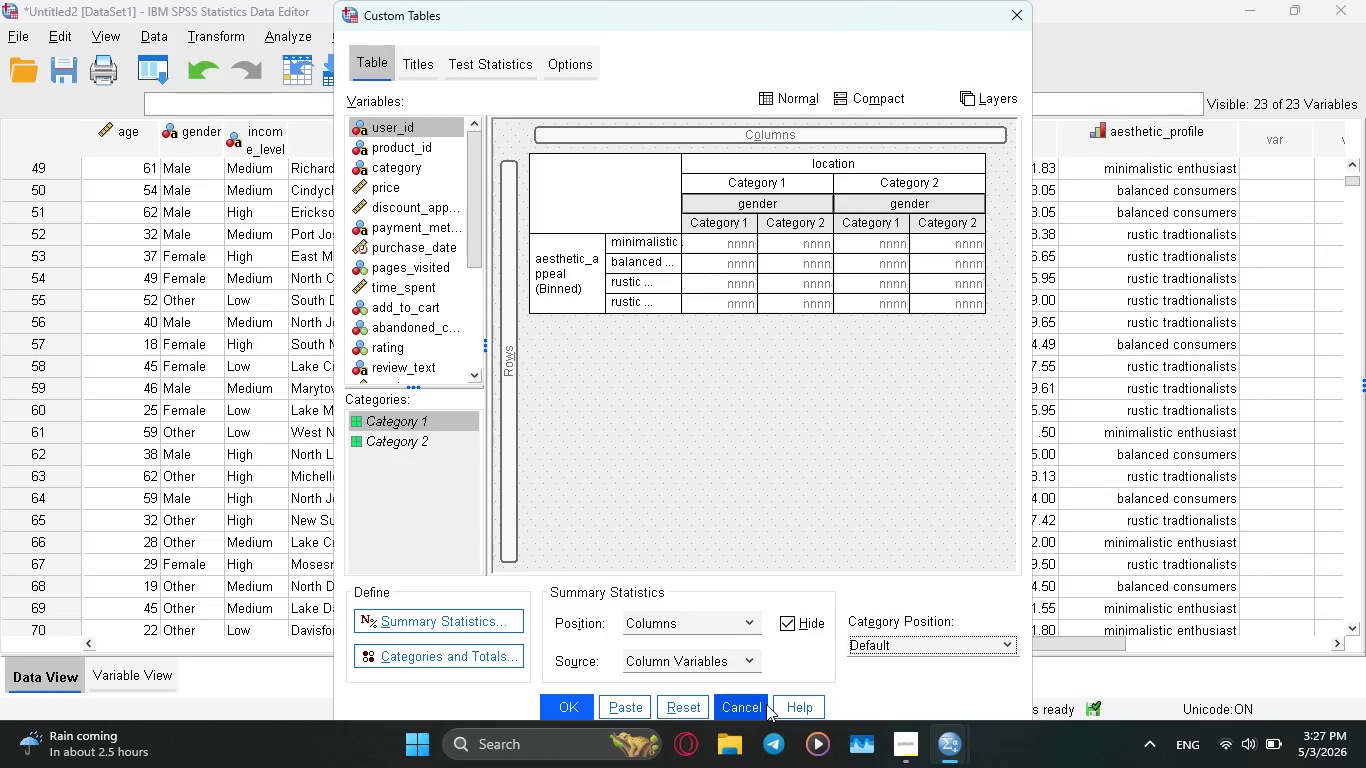 
left_click([763, 704])
 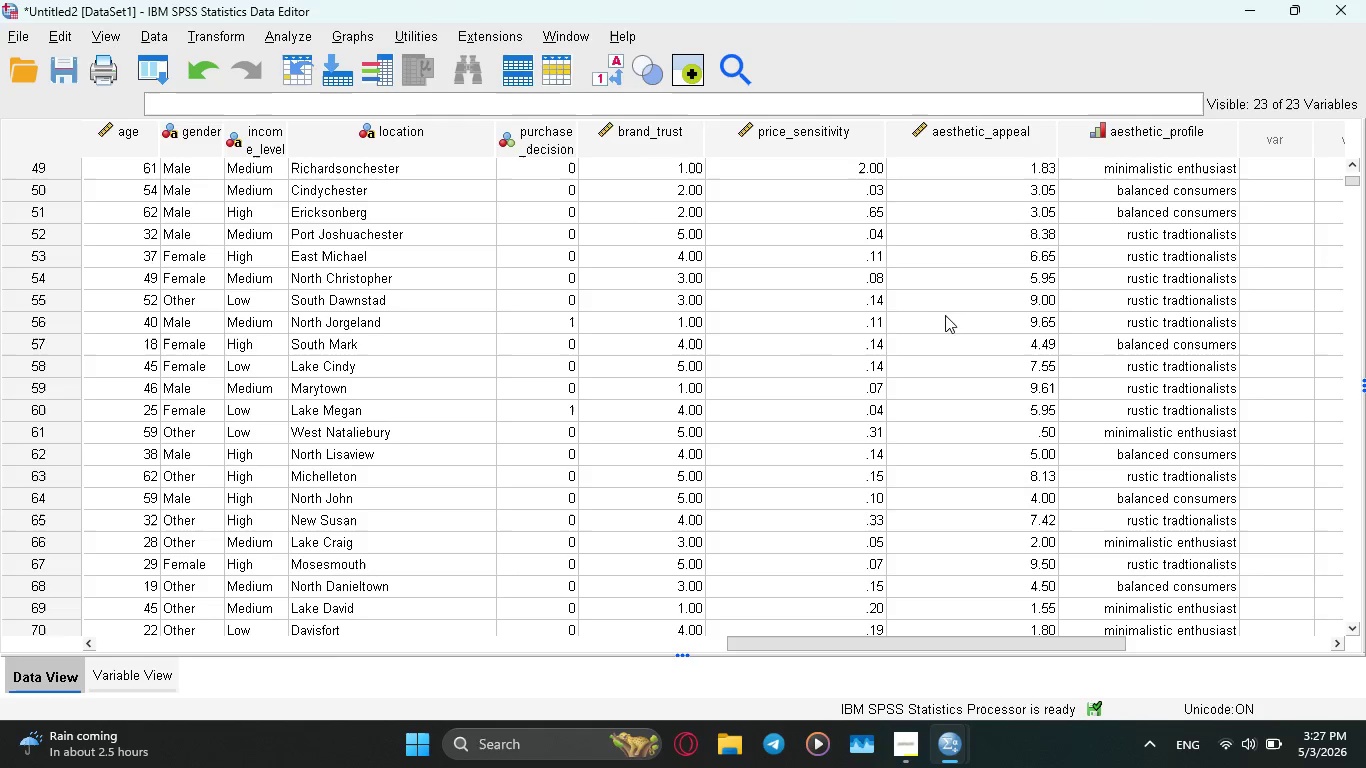 
wait(5.59)
 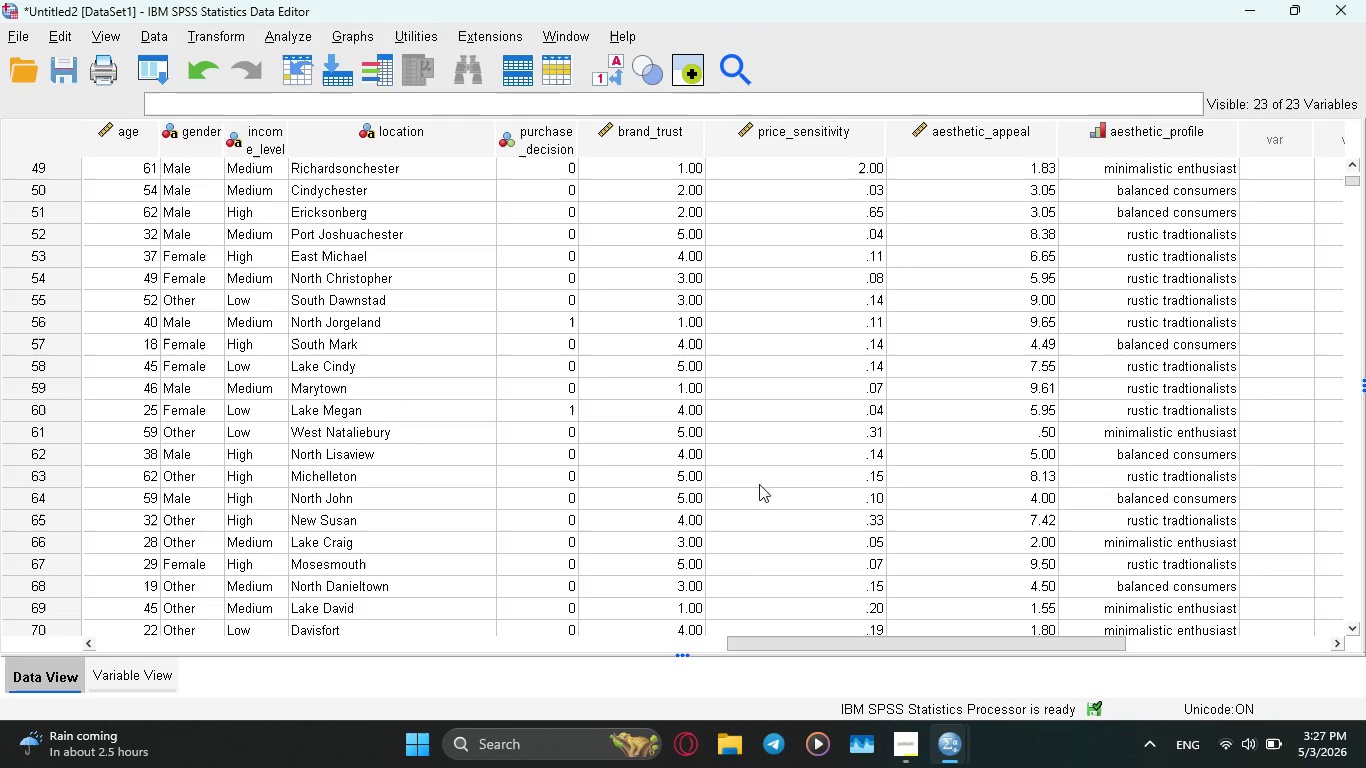 
left_click([282, 36])
 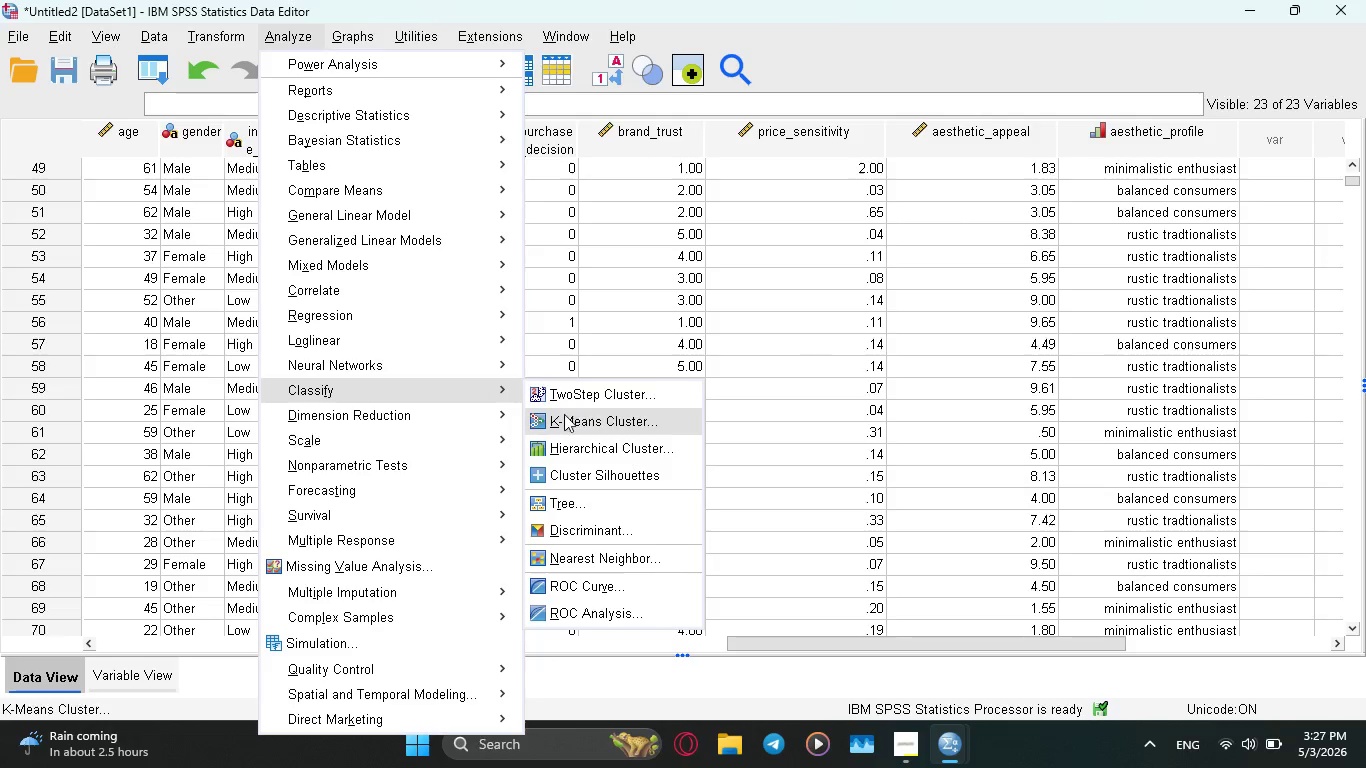 
left_click([588, 426])
 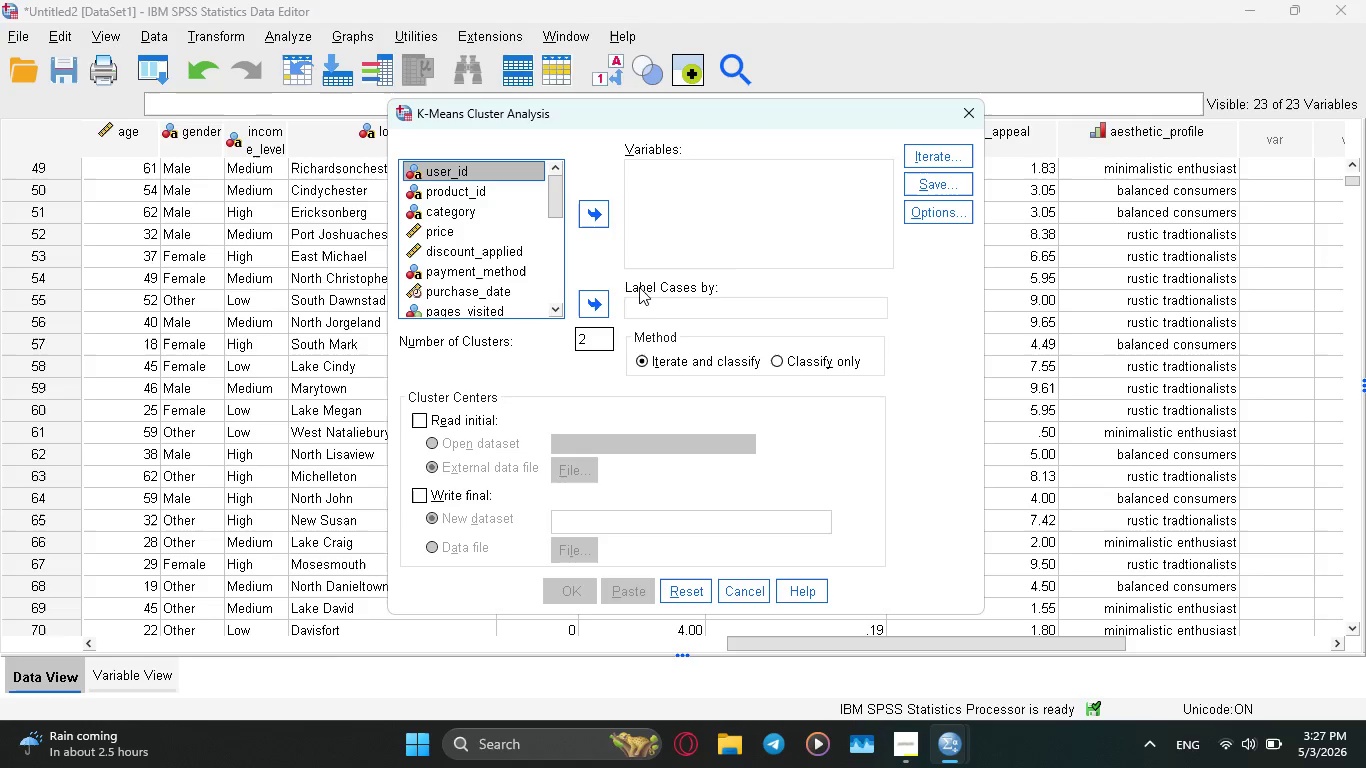 
left_click_drag(start_coordinate=[552, 198], to_coordinate=[567, 330])
 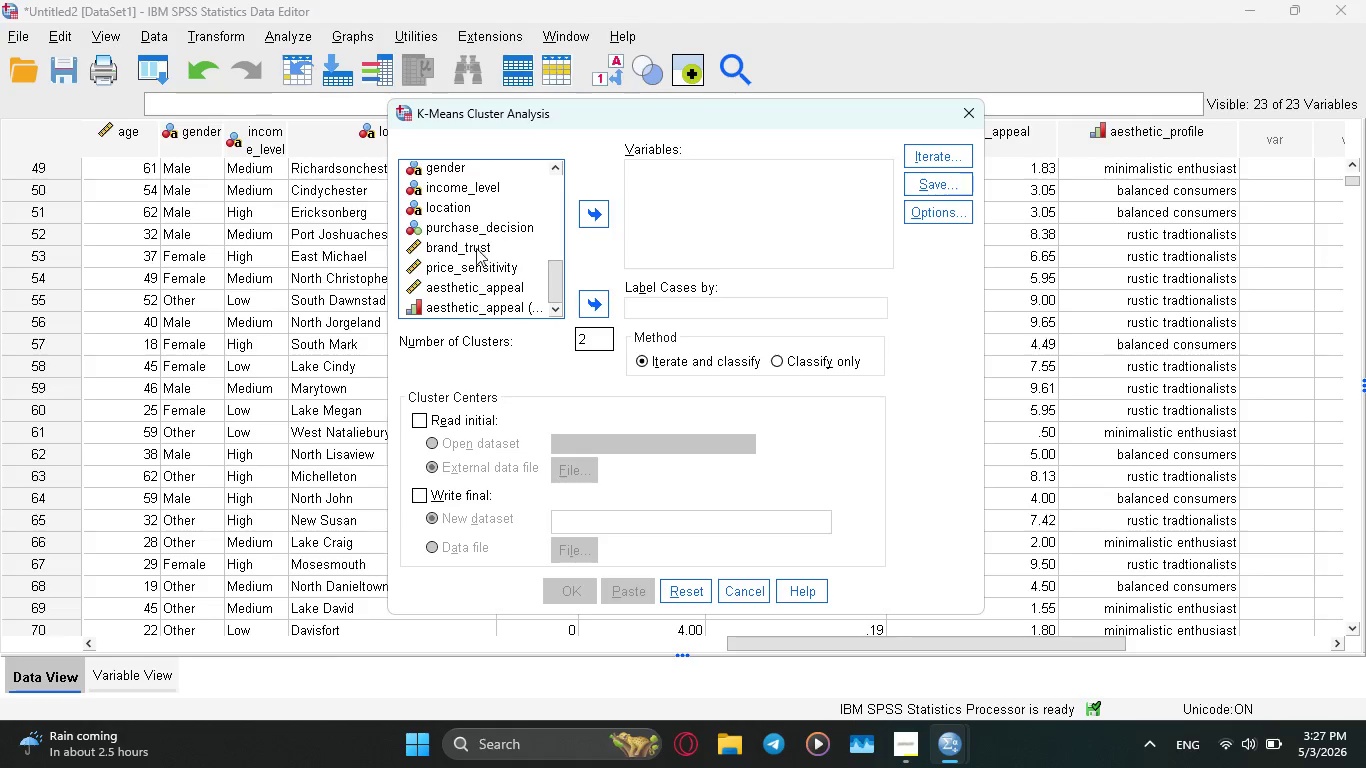 
left_click([472, 245])
 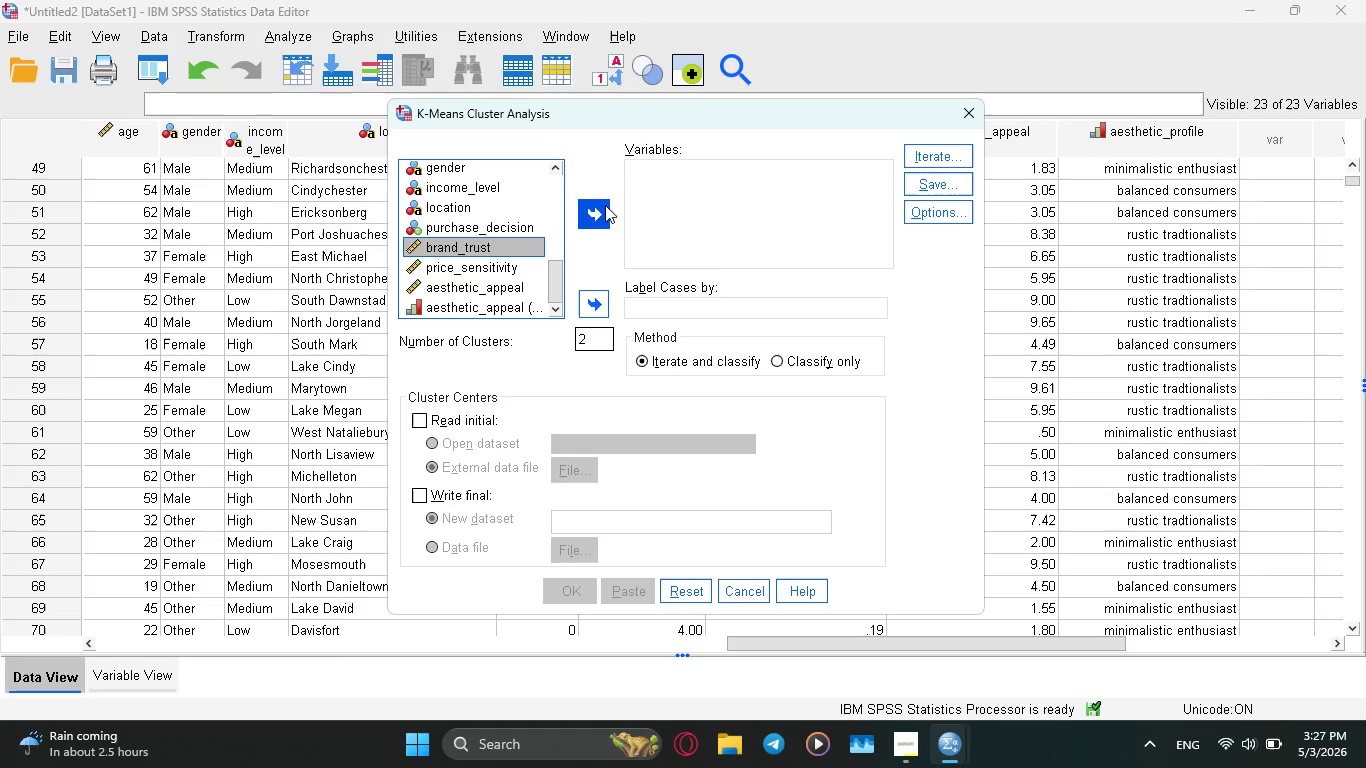 
left_click([599, 210])
 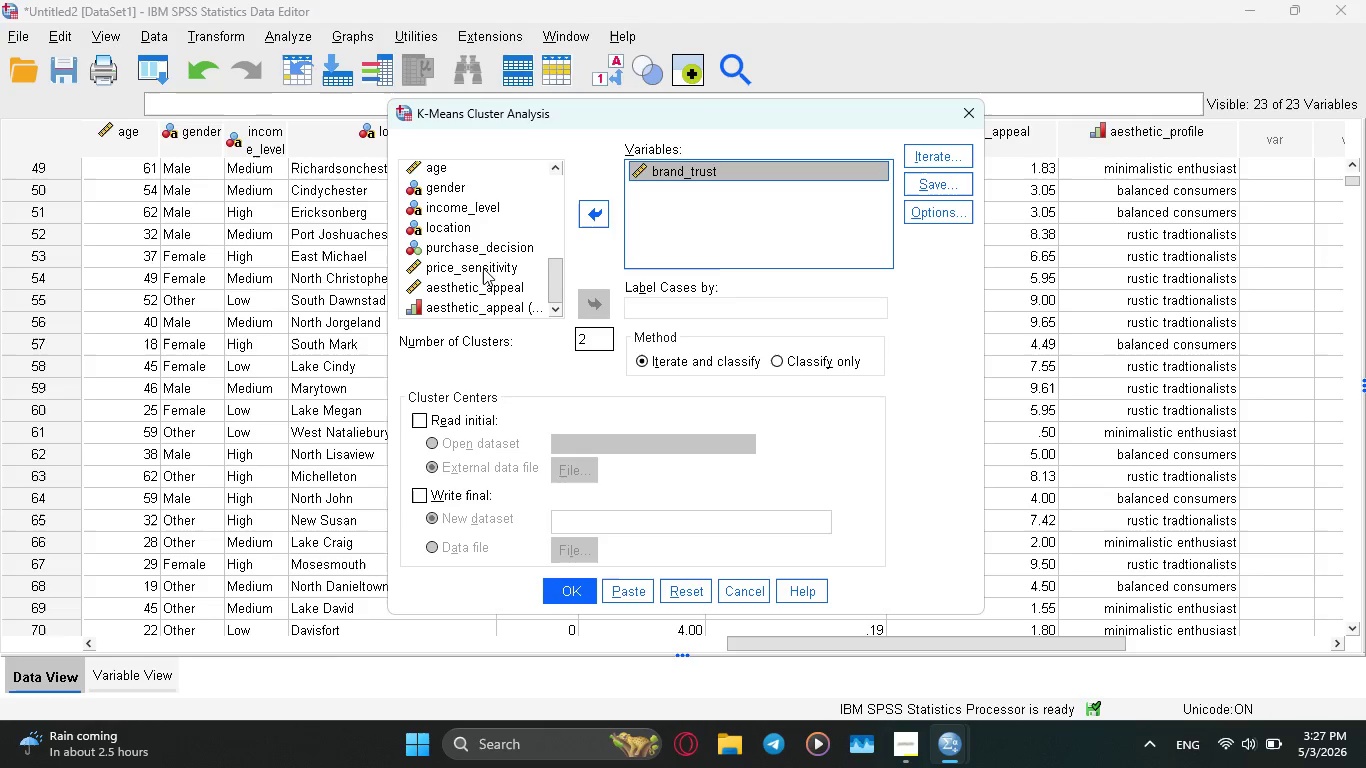 
left_click([474, 259])
 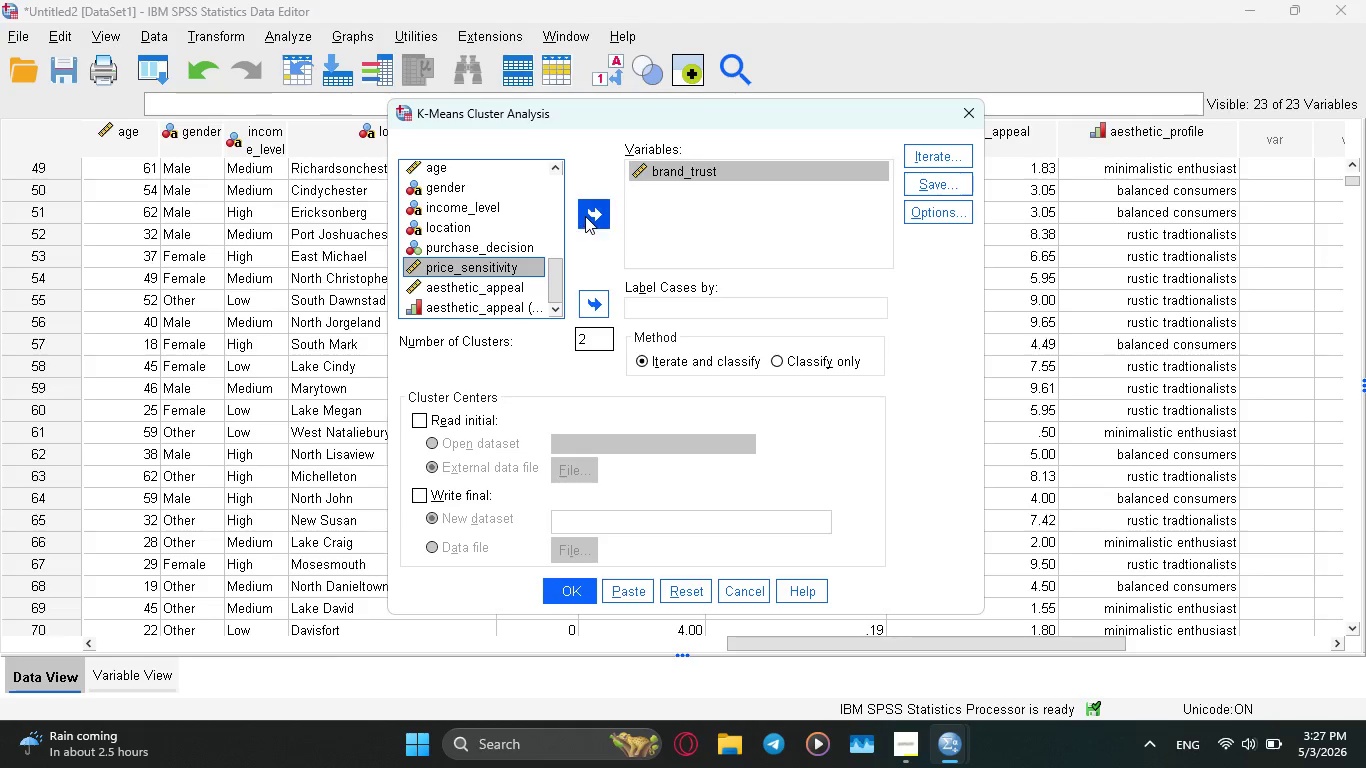 
left_click([585, 216])
 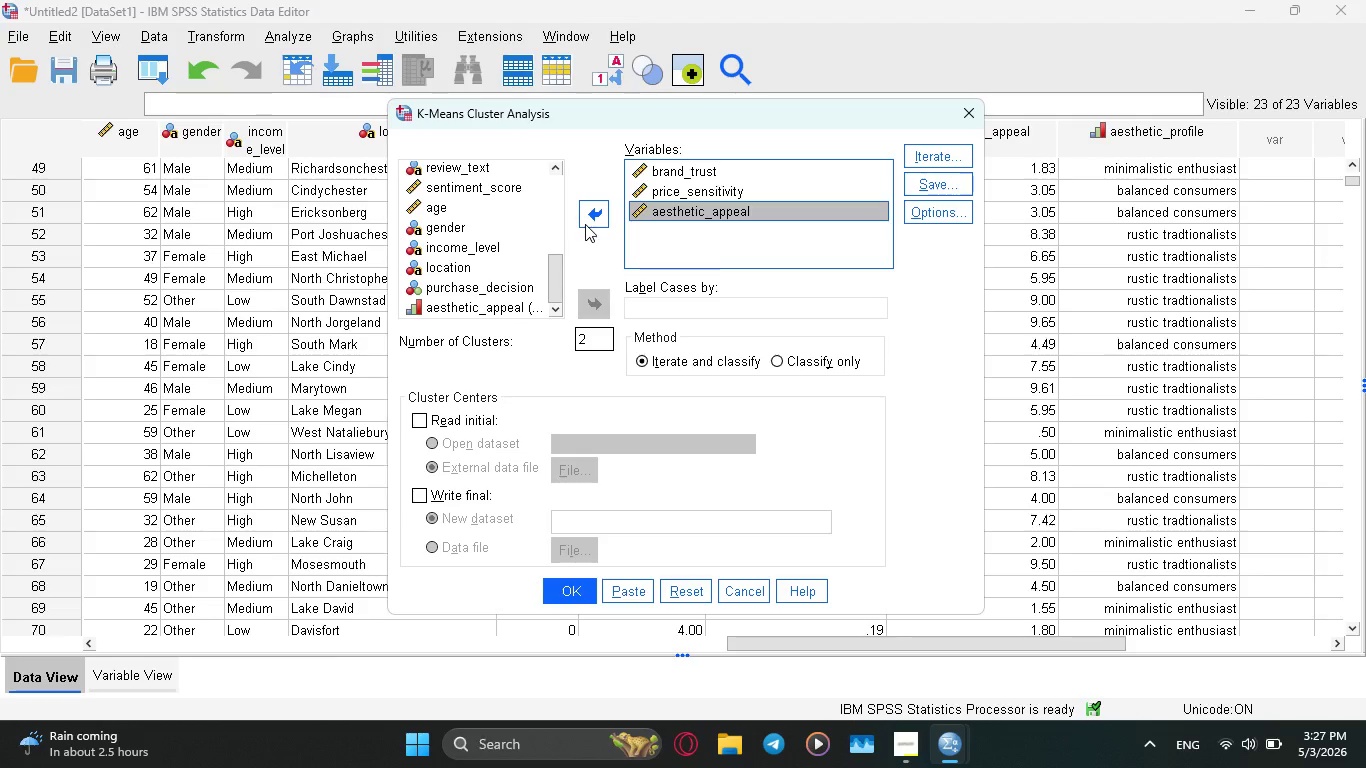 
wait(13.22)
 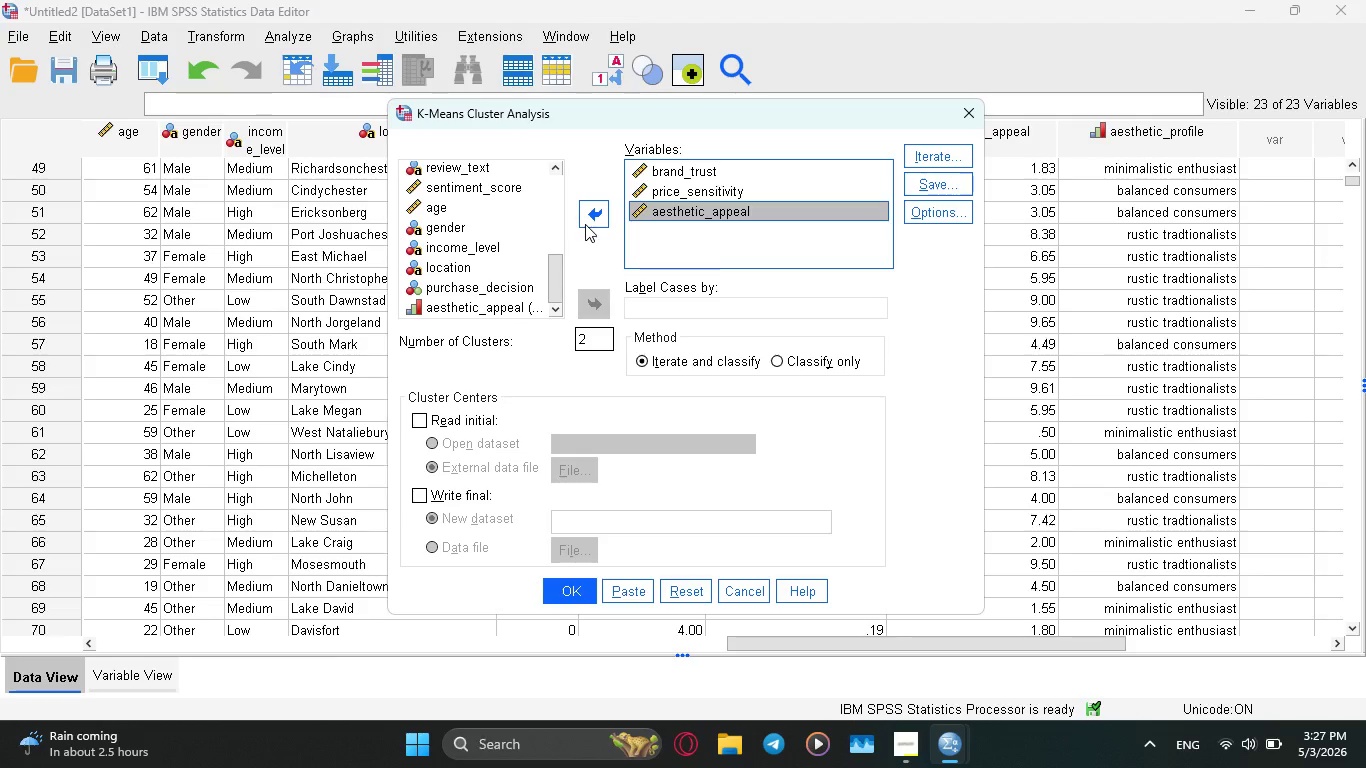 
left_click([599, 334])
 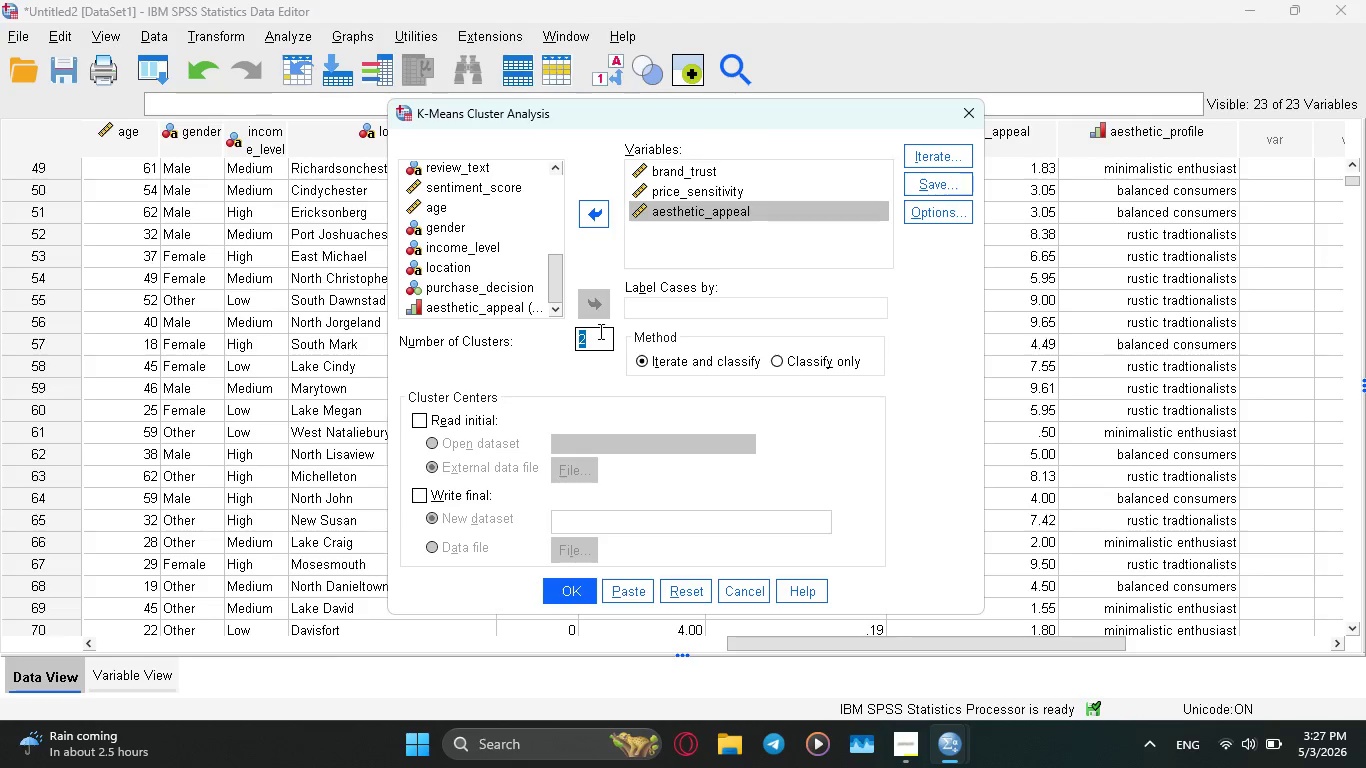 
key(3)
 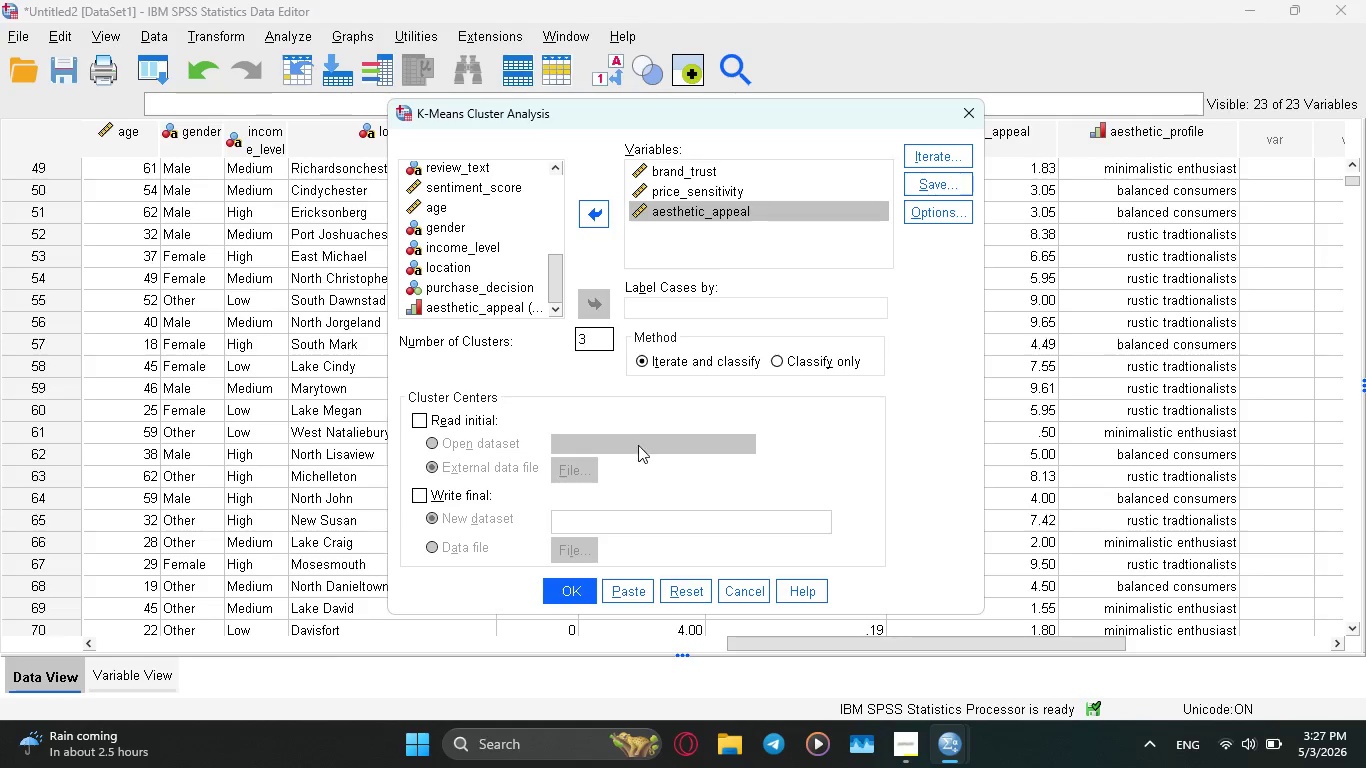 
wait(8.49)
 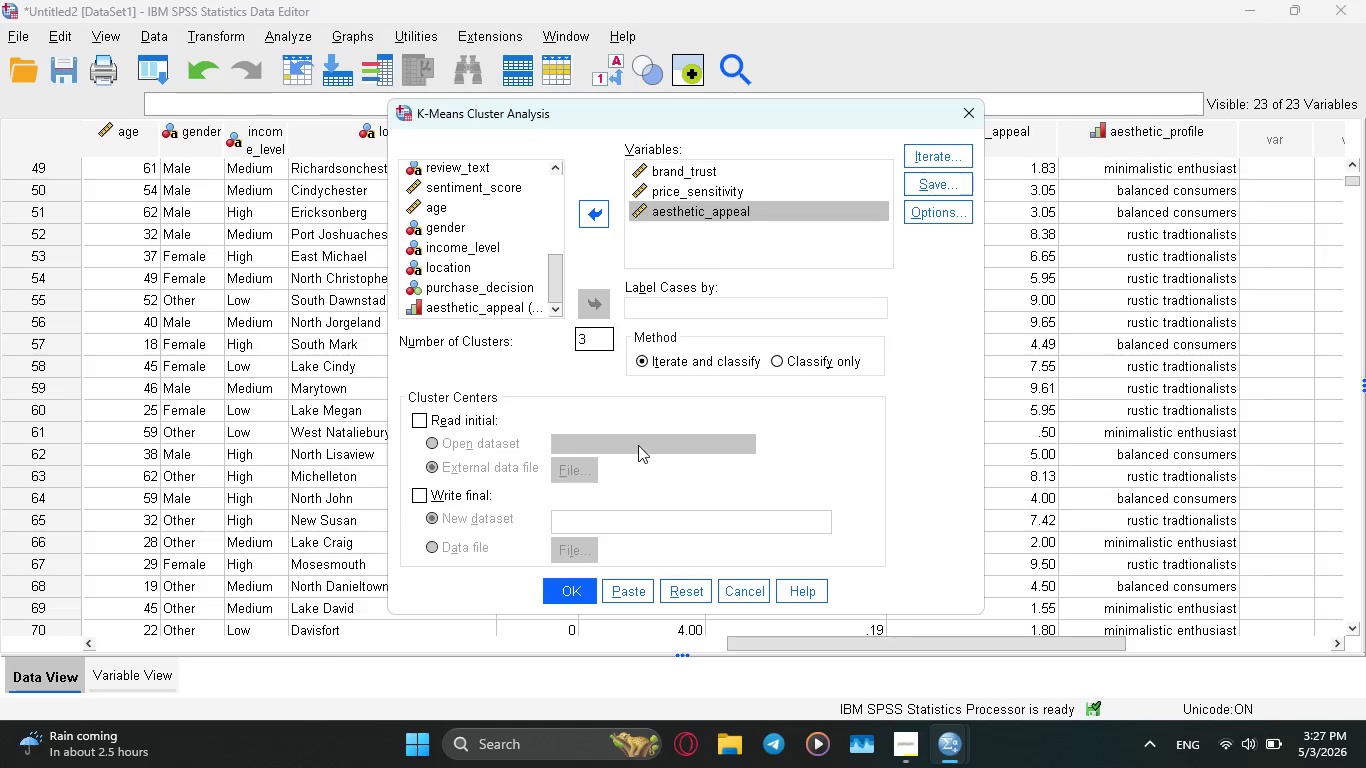 
left_click([948, 188])
 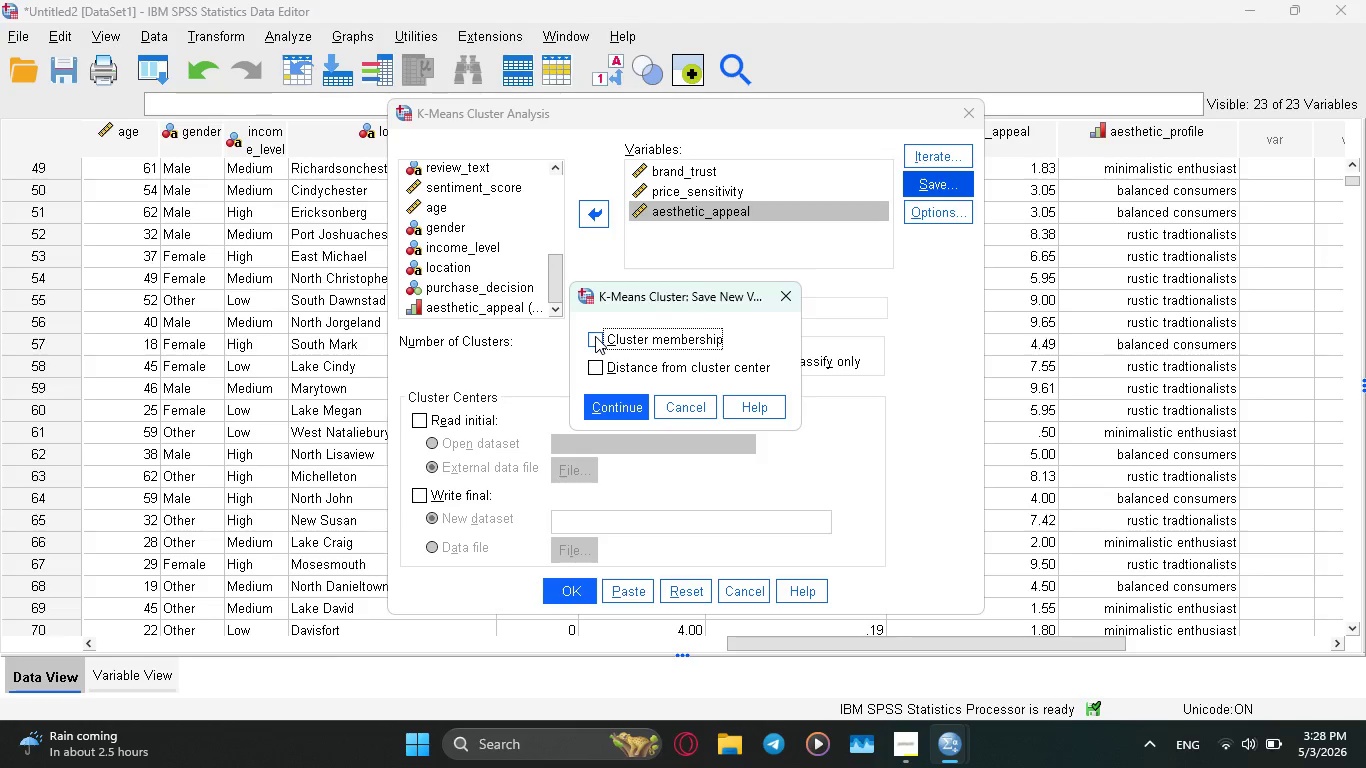 
left_click([594, 336])
 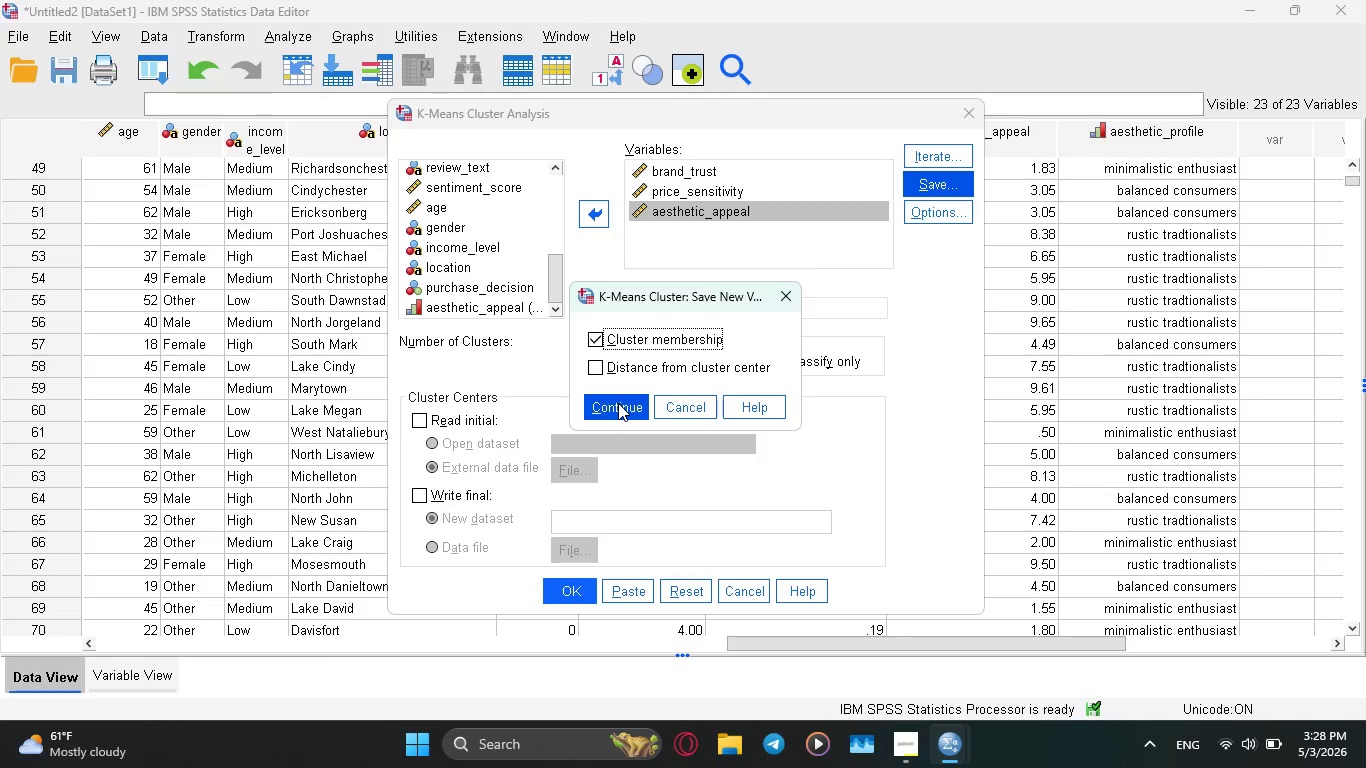 
left_click([618, 403])
 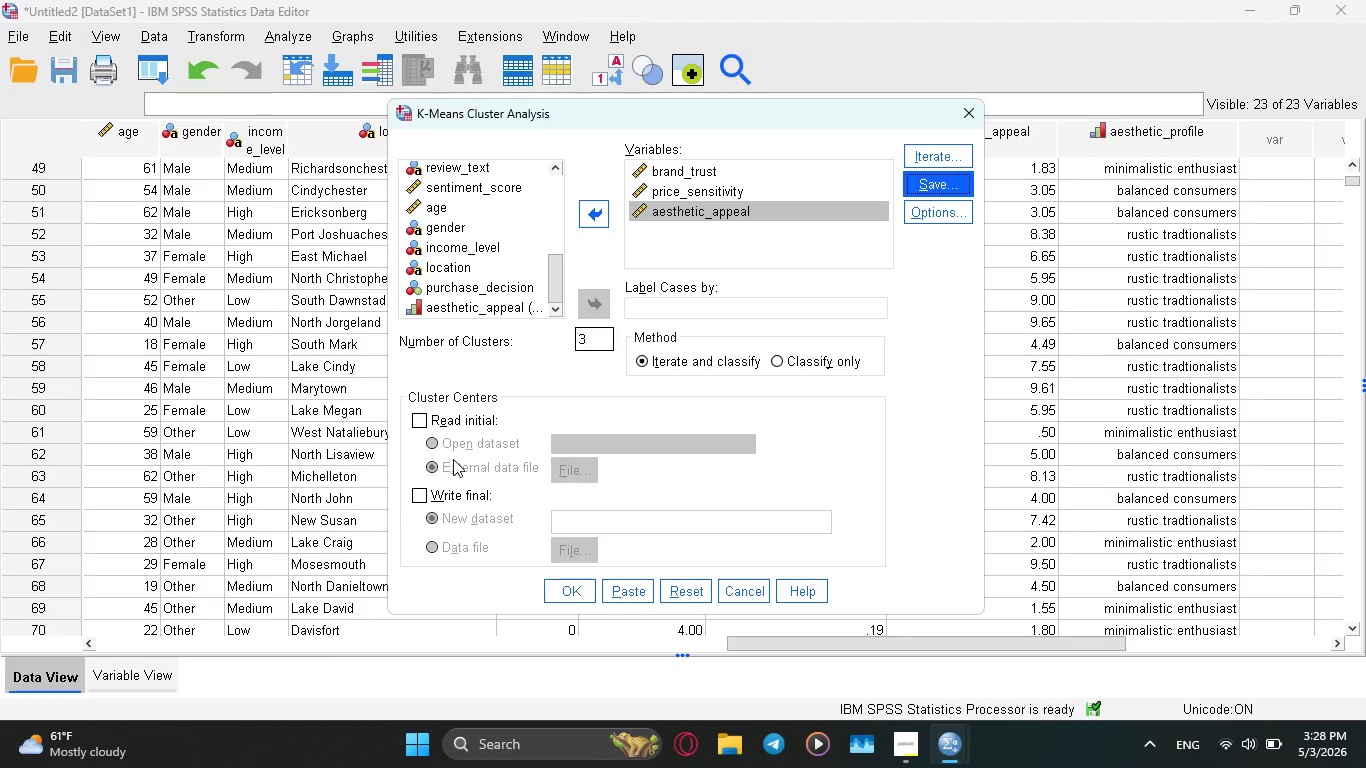 
wait(33.12)
 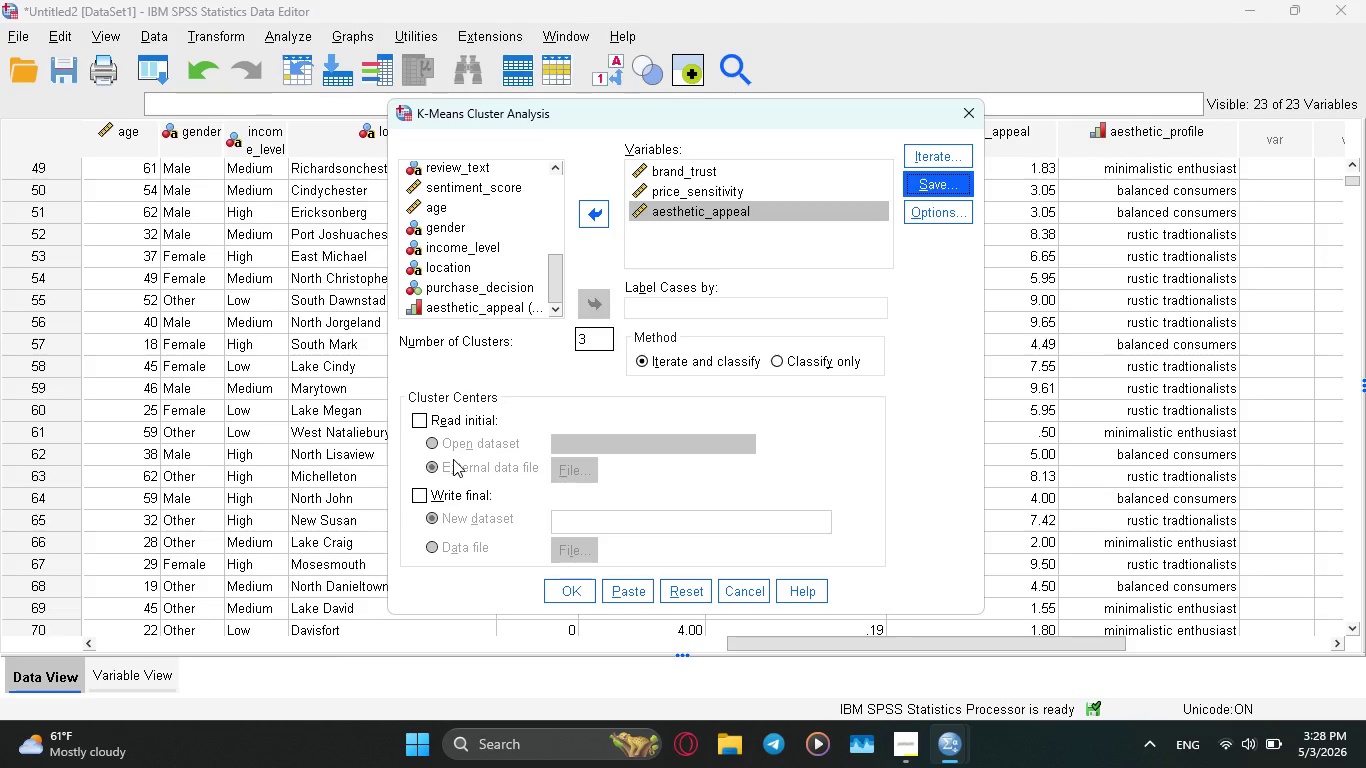 
left_click([572, 586])
 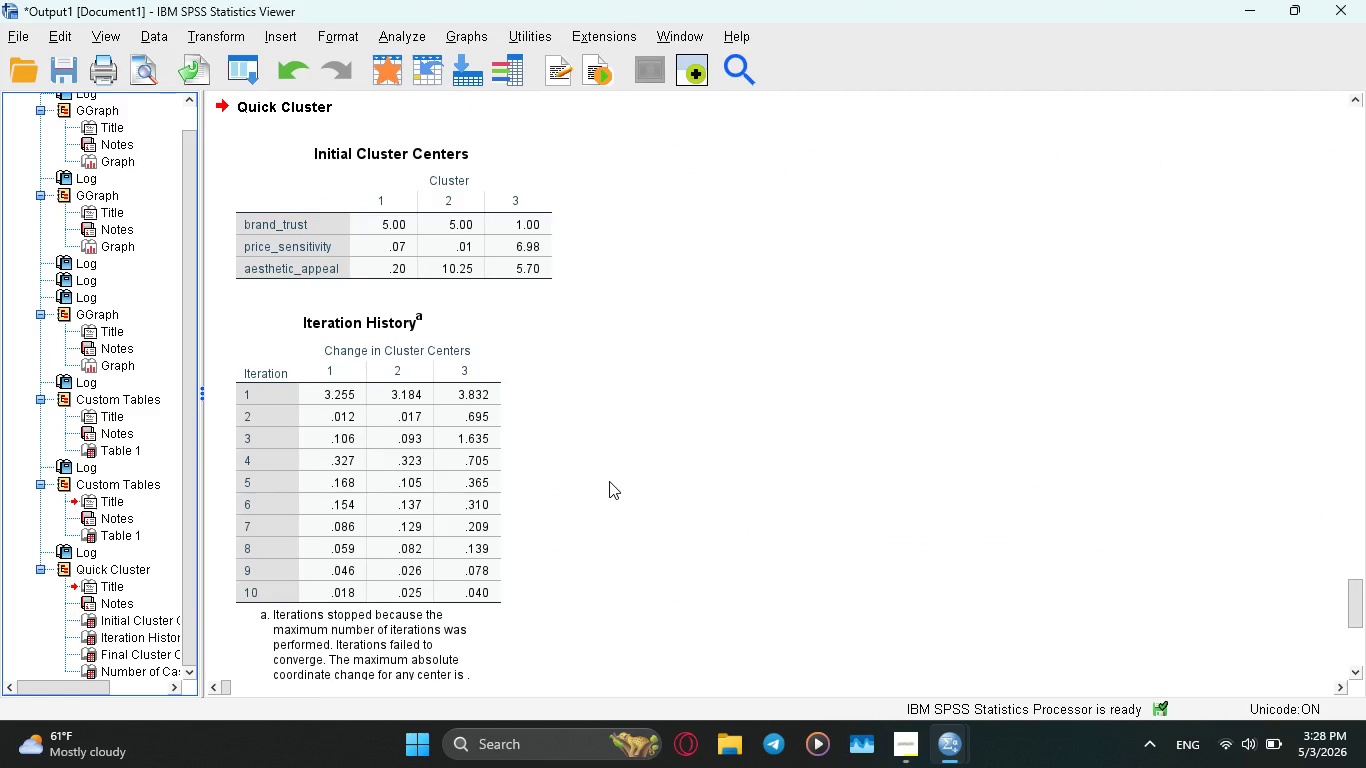 
scroll: coordinate [609, 480], scroll_direction: down, amount: 5.0
 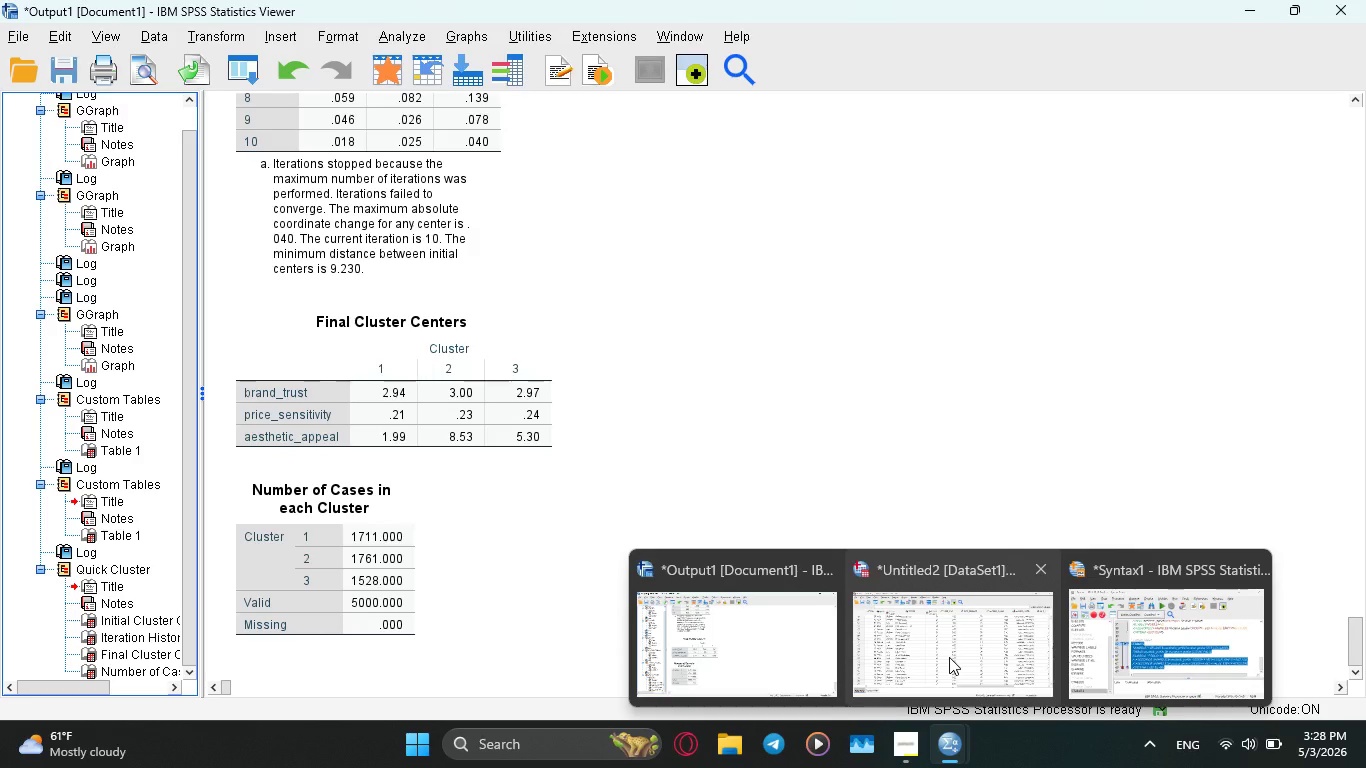 
left_click([956, 630])
 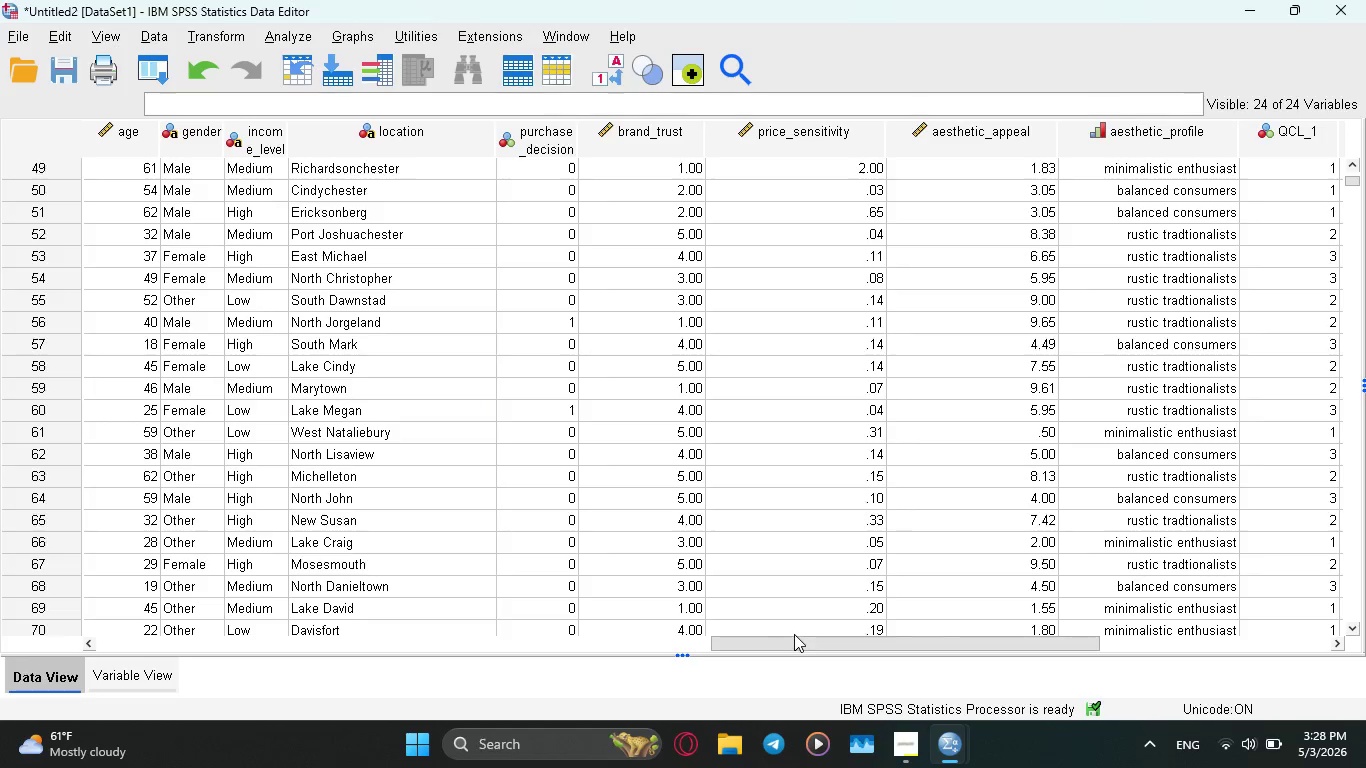 
left_click_drag(start_coordinate=[797, 640], to_coordinate=[978, 641])
 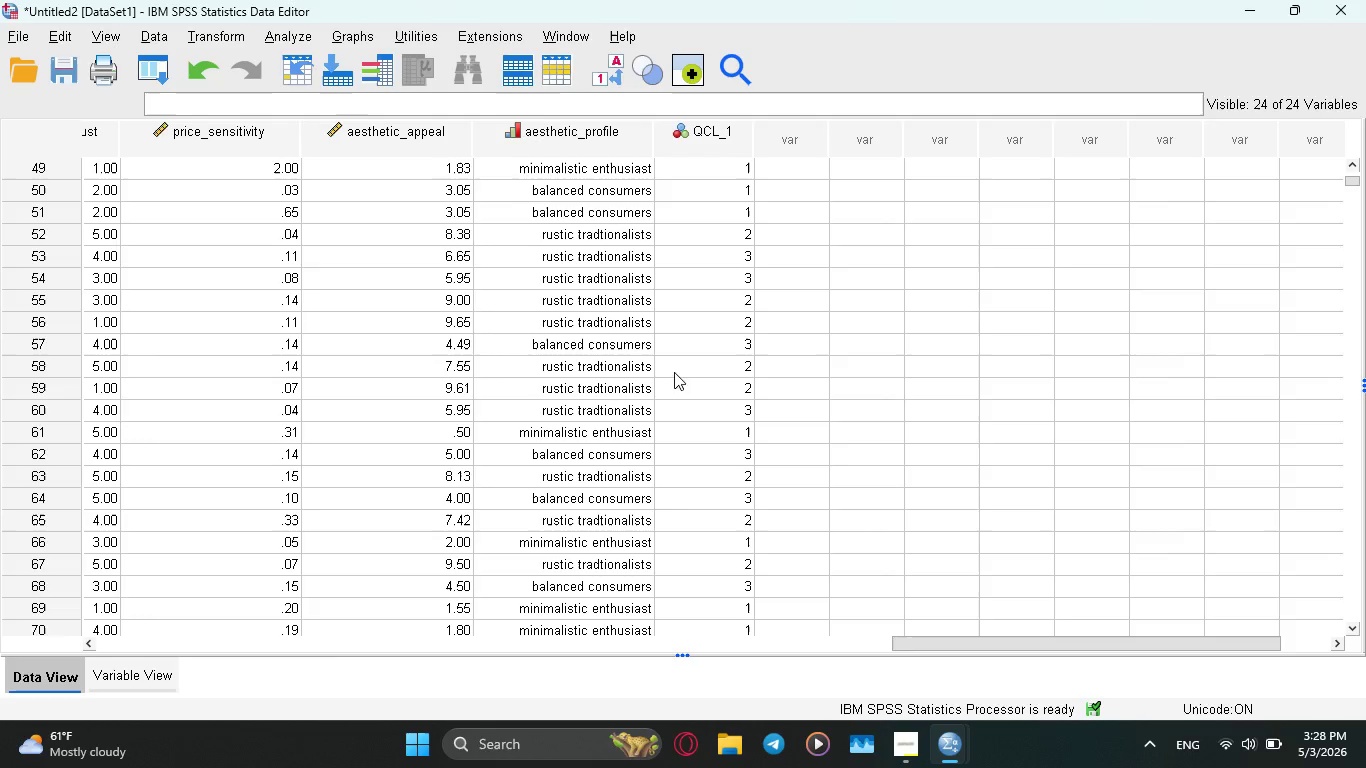 
wait(5.12)
 